 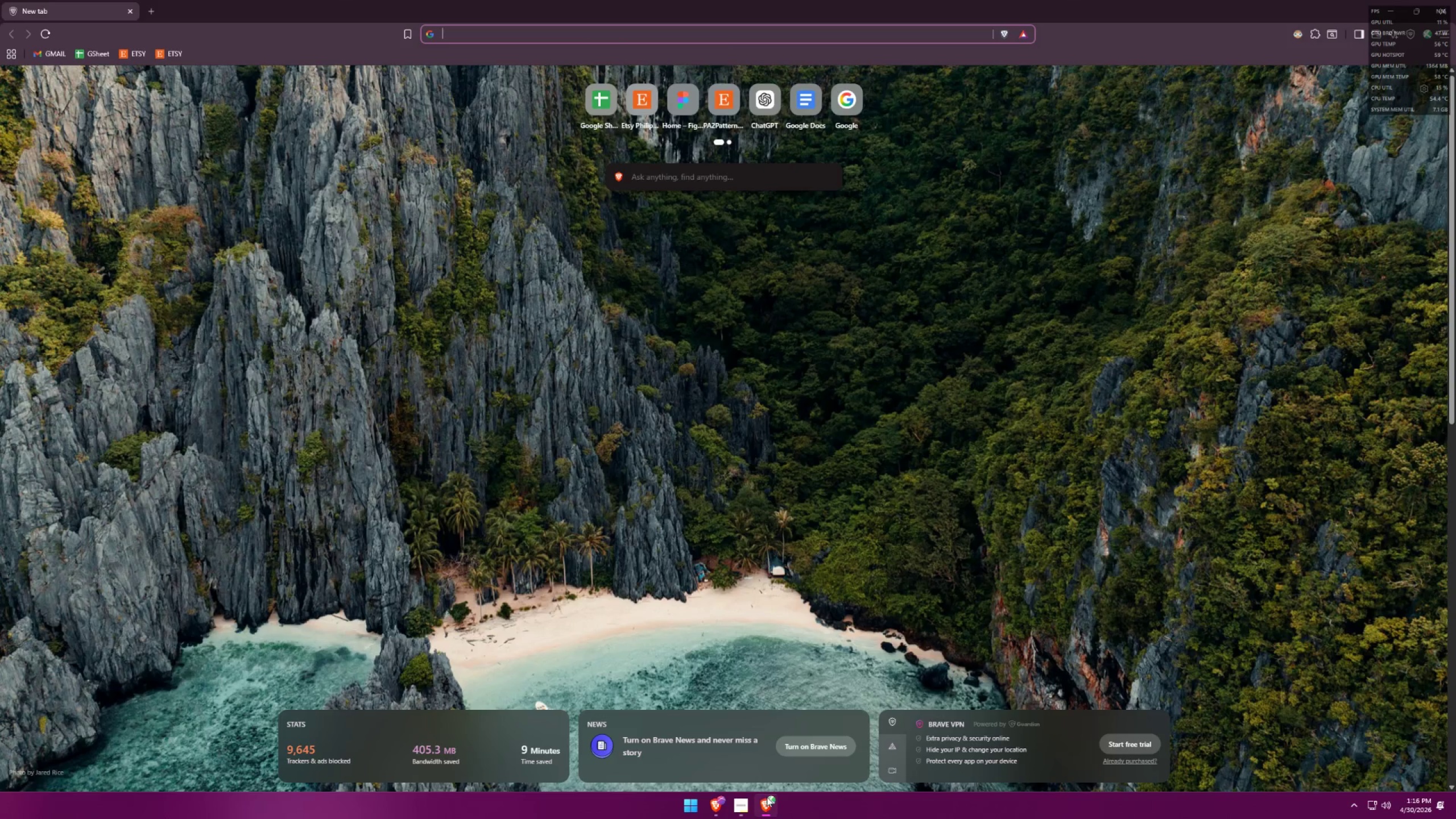 
left_click([595, 85])
 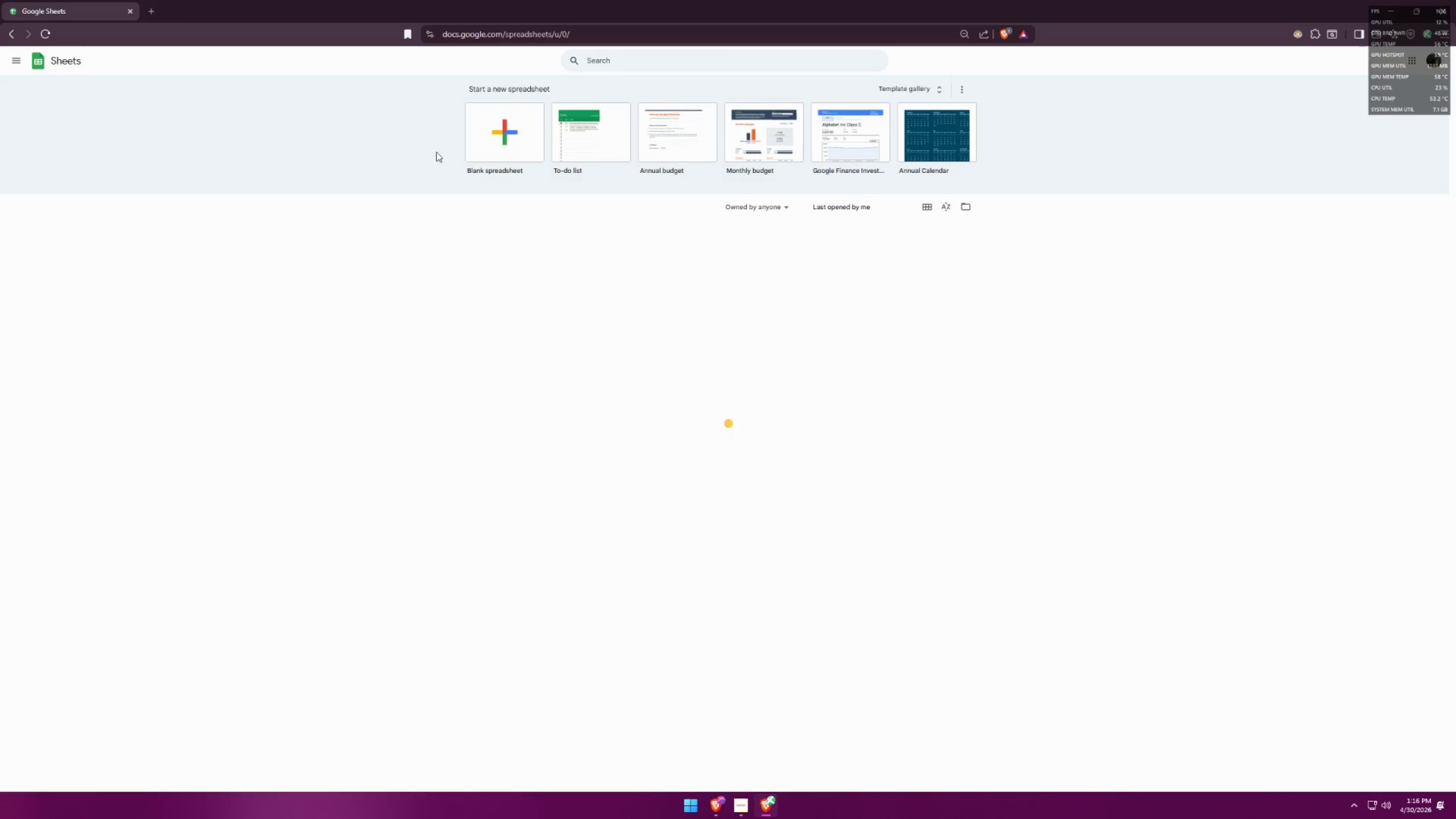 
left_click([511, 136])
 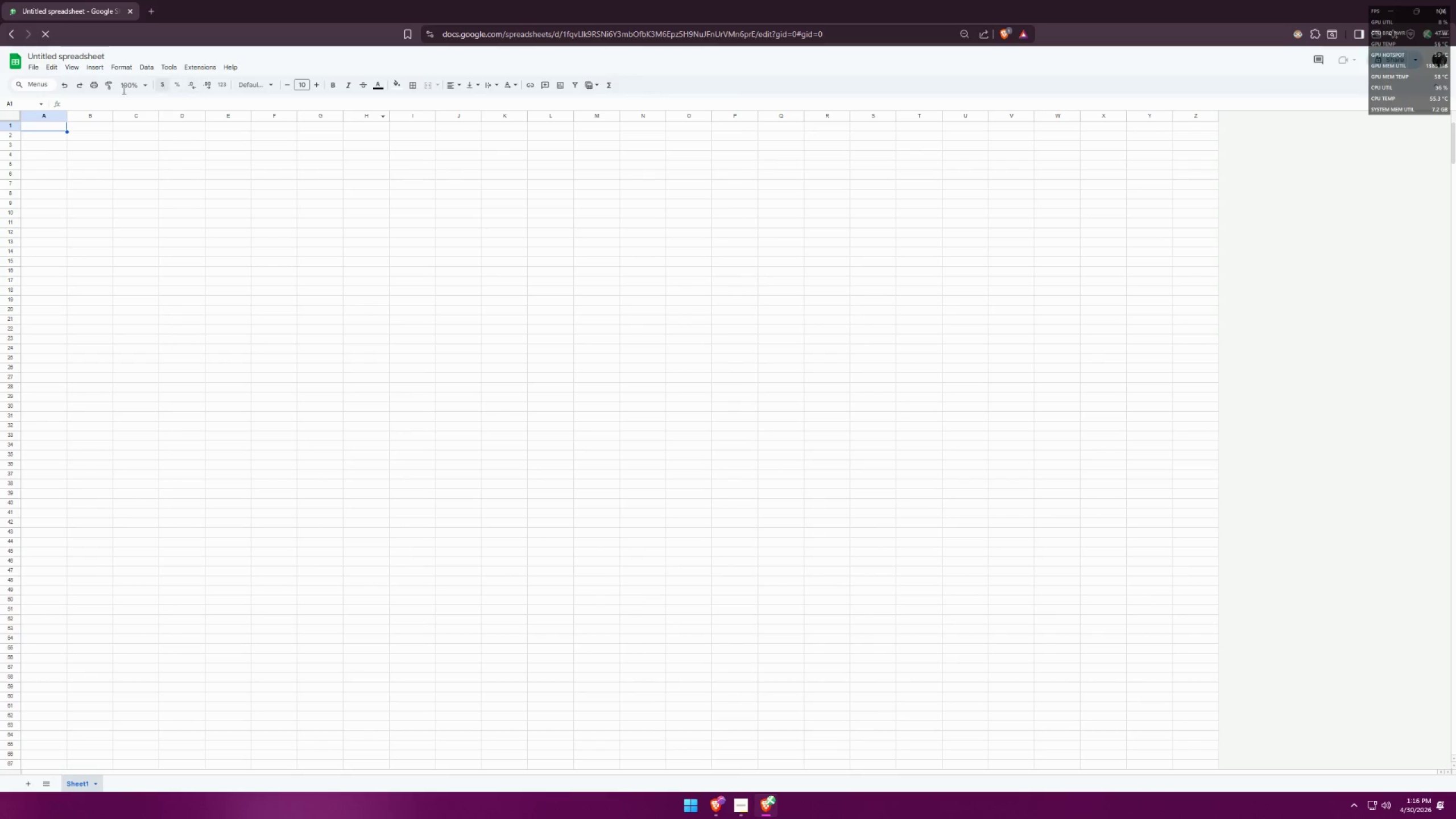 
left_click([36, 72])
 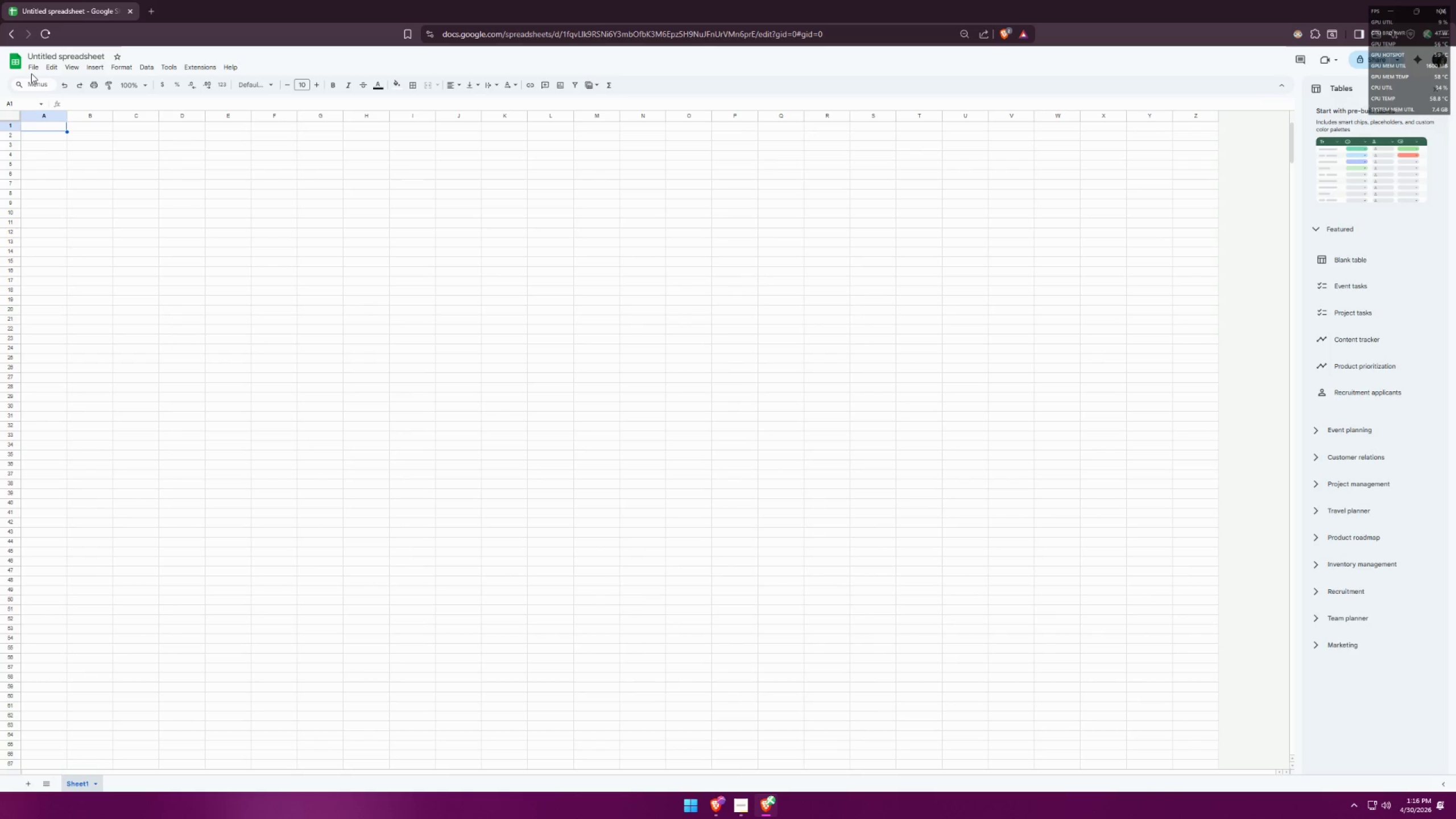 
double_click([32, 73])
 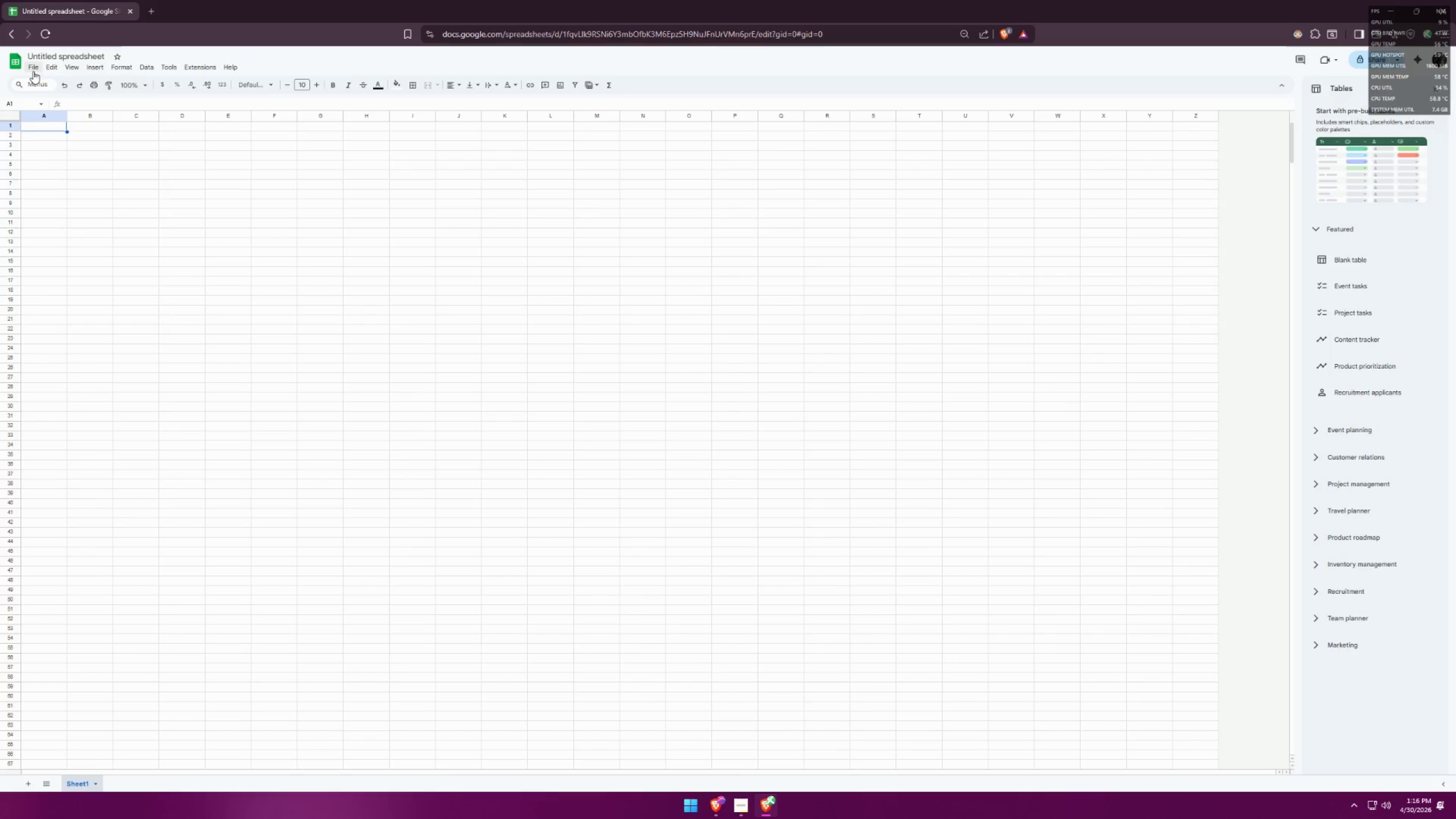 
triple_click([33, 69])
 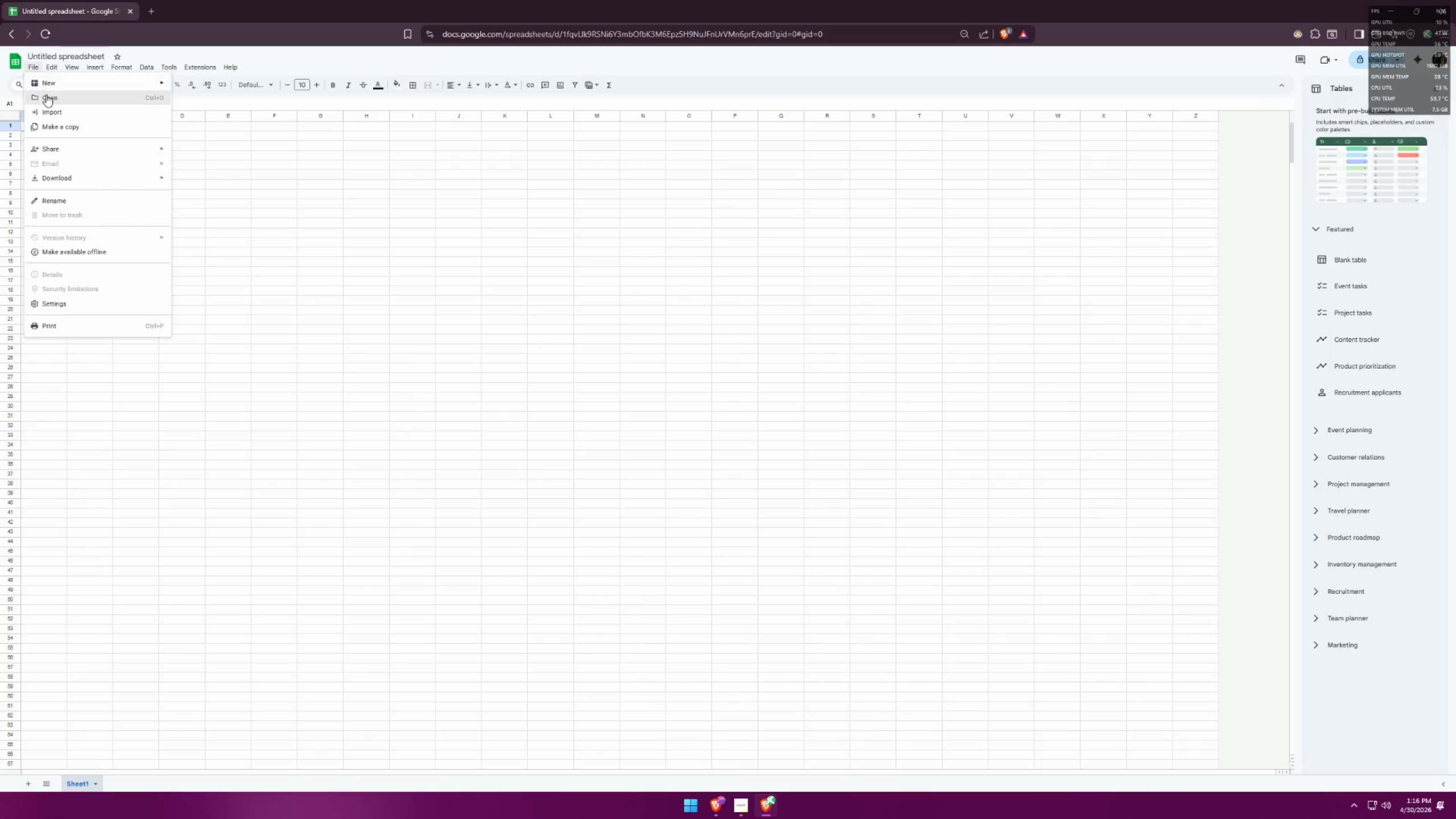 
left_click([47, 95])
 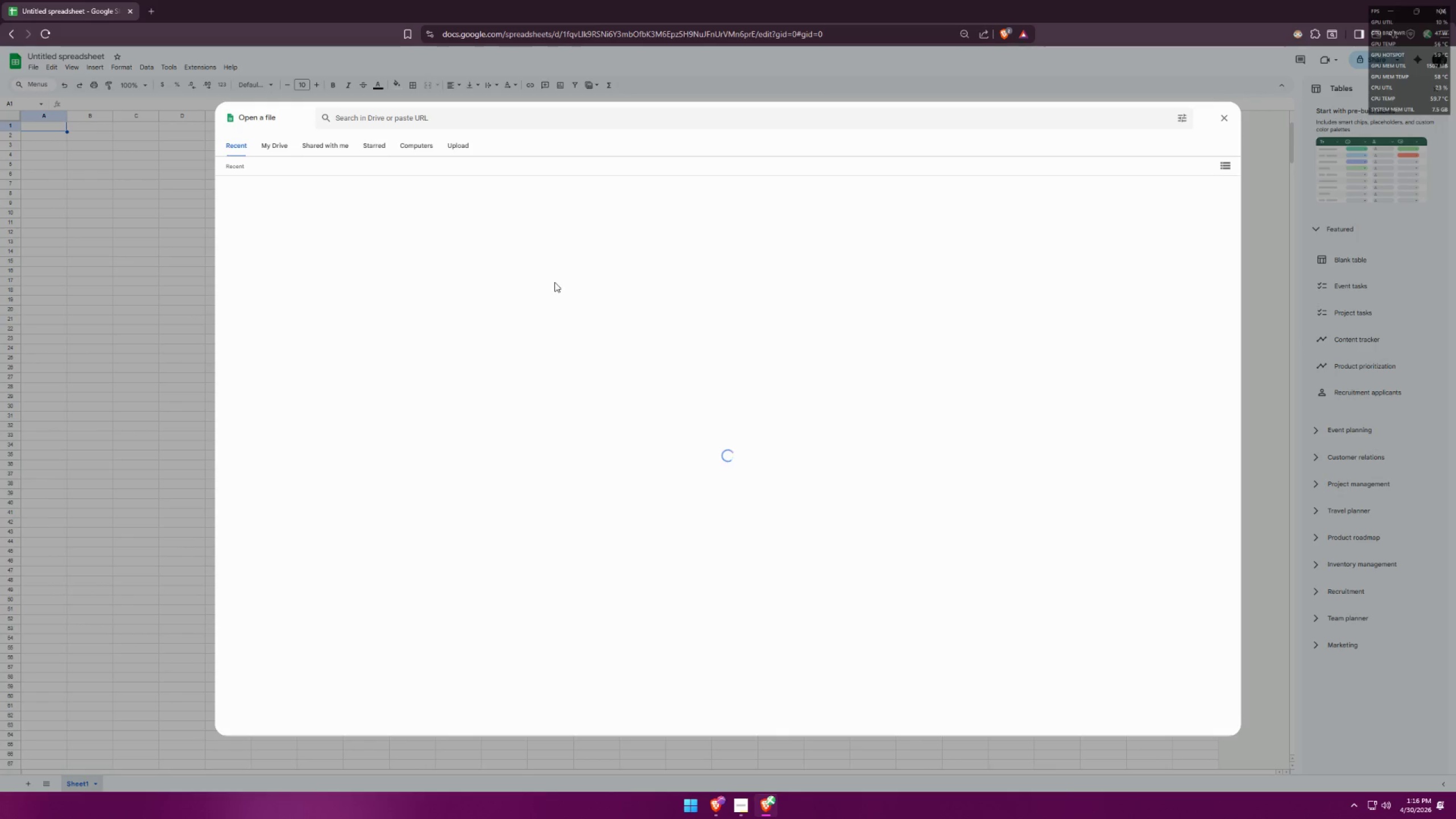 
double_click([456, 140])
 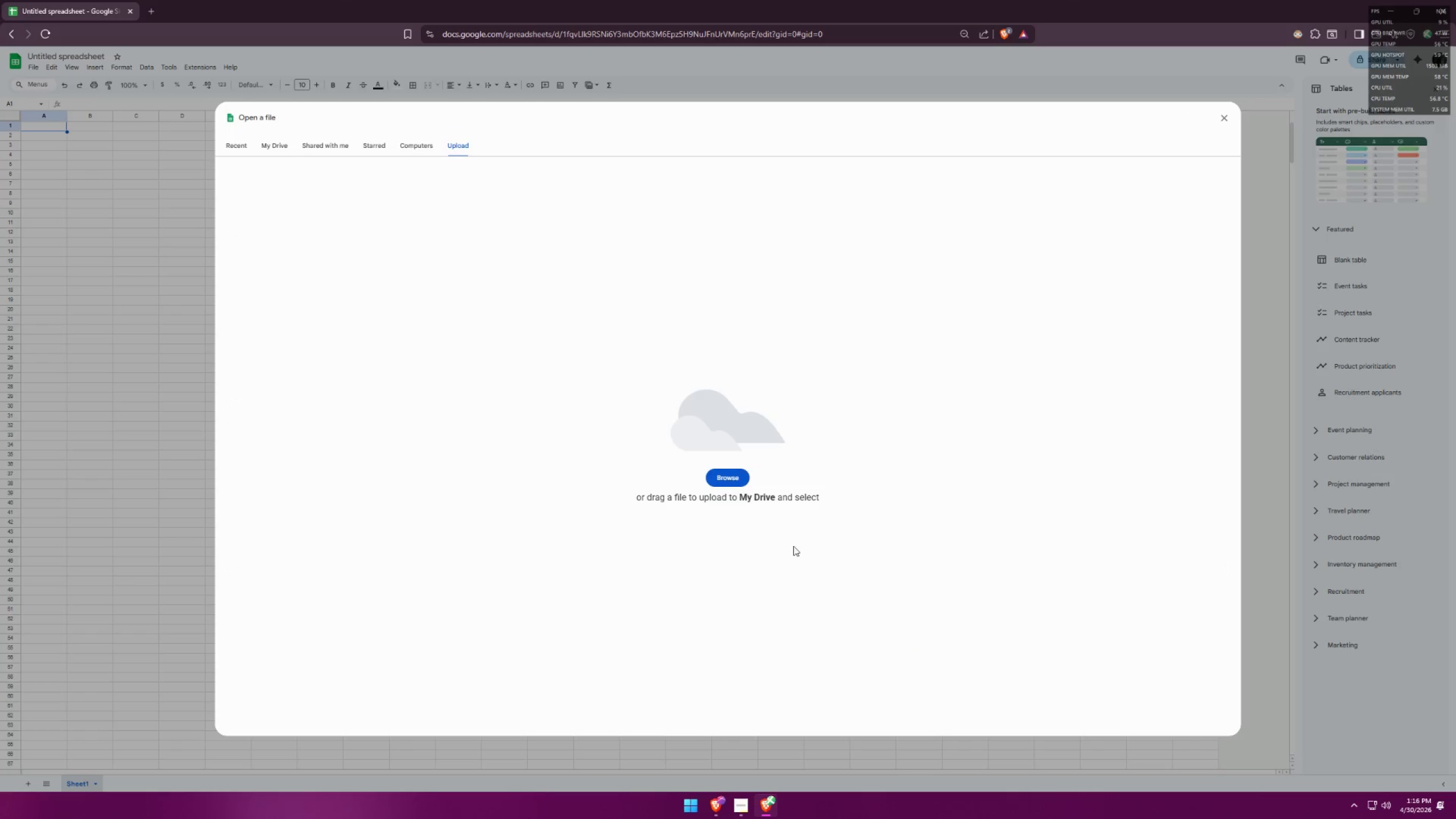 
left_click([711, 478])
 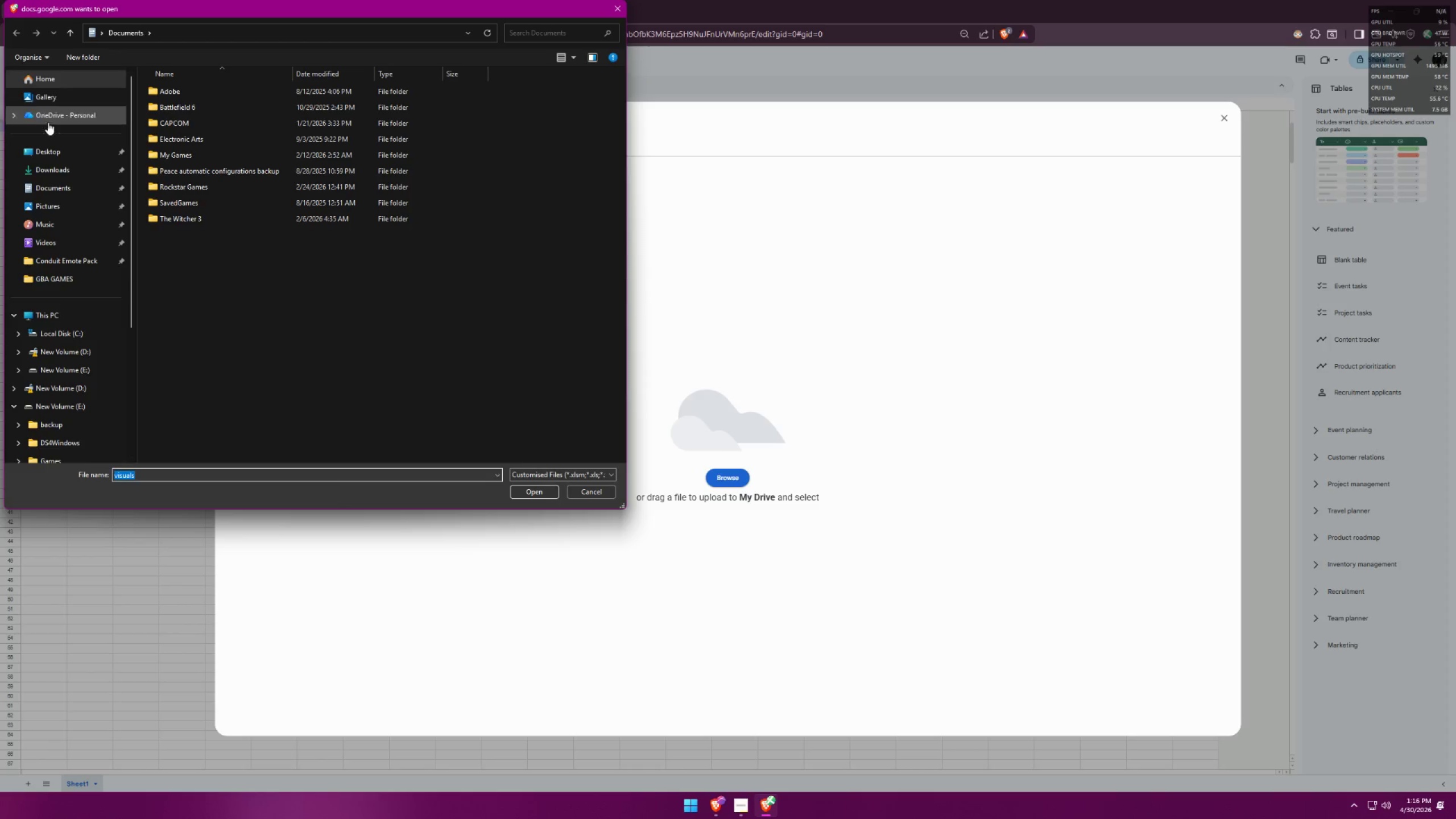 
left_click([60, 173])
 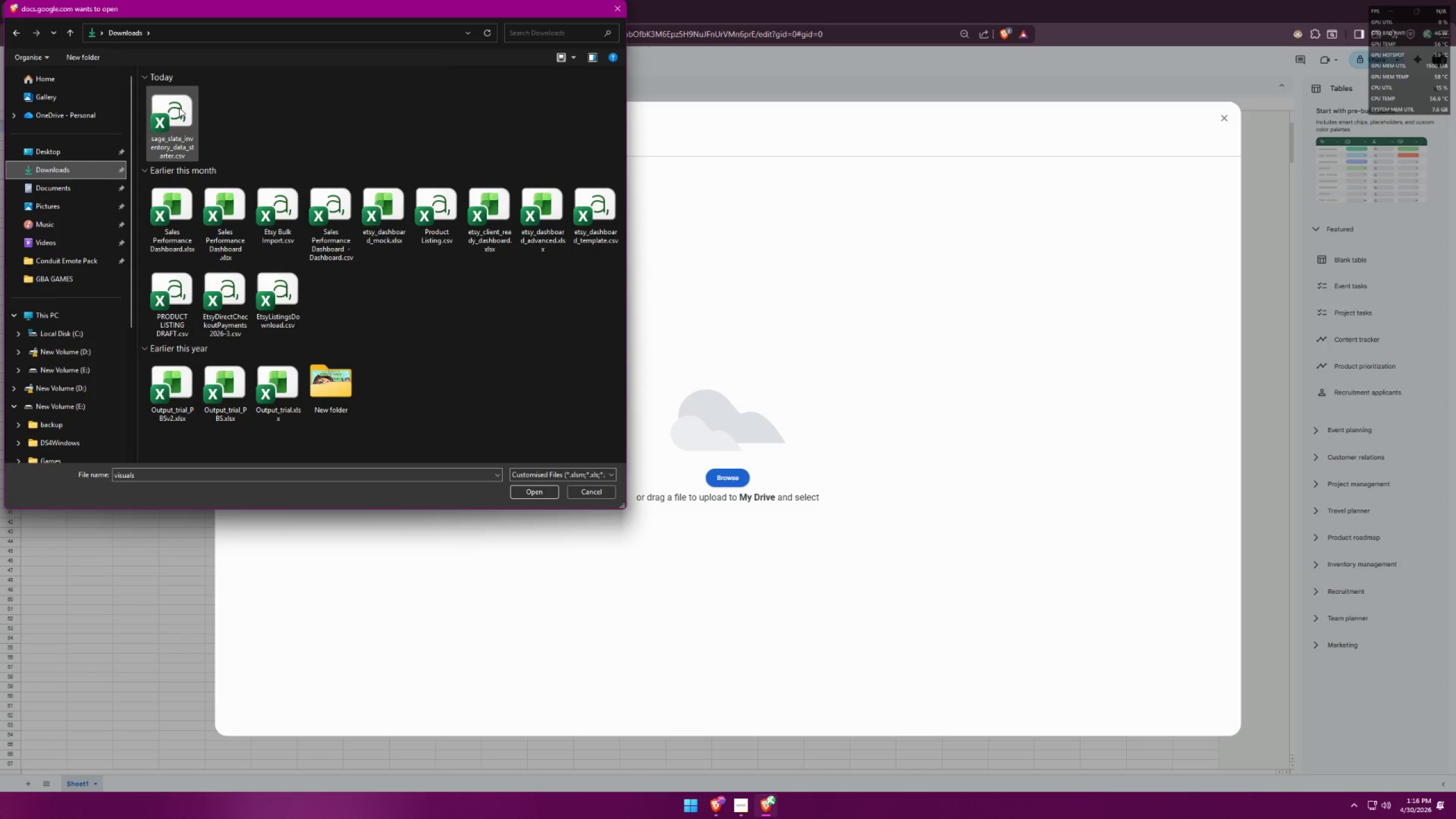 
double_click([179, 107])
 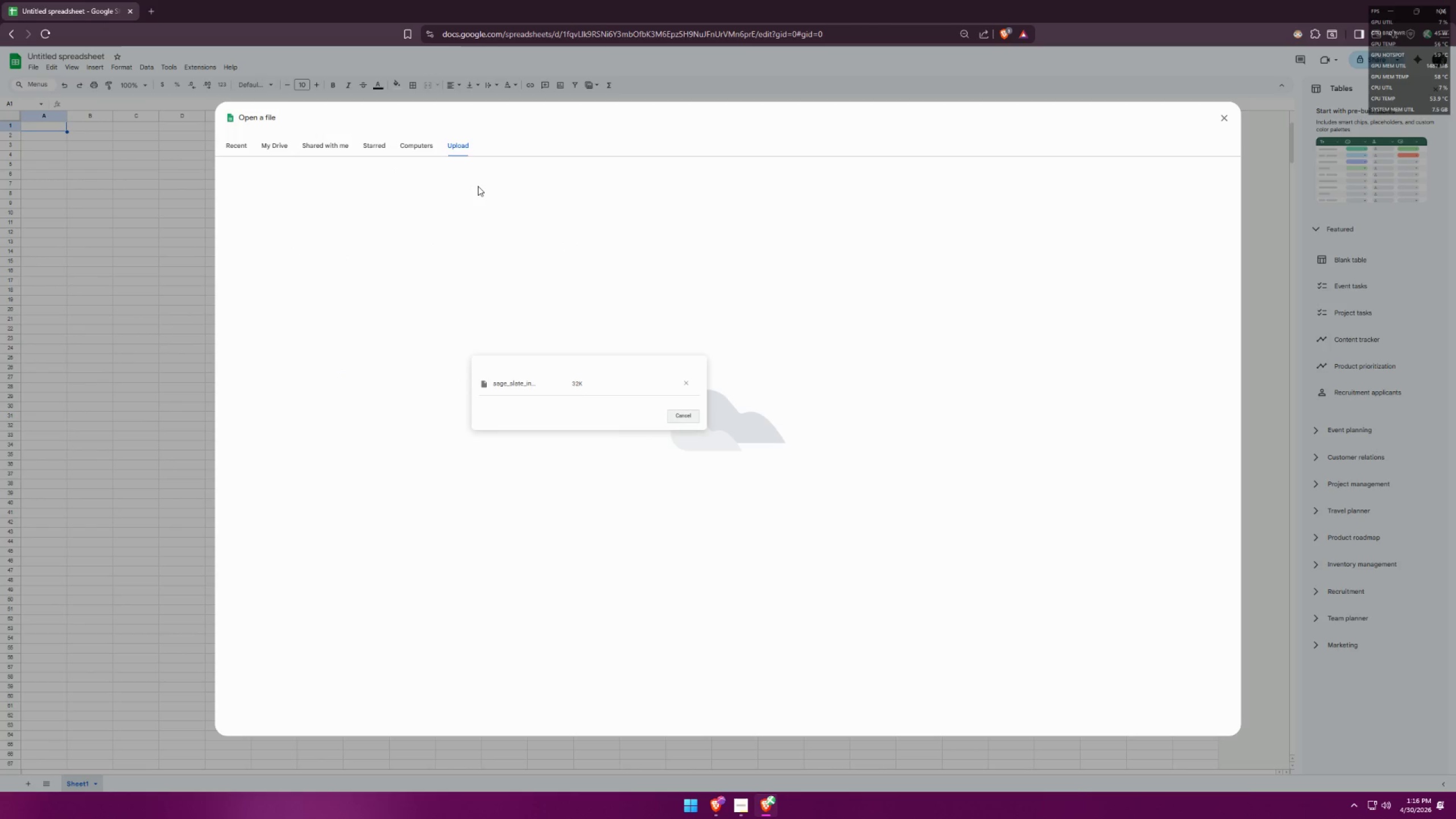 
wait(8.56)
 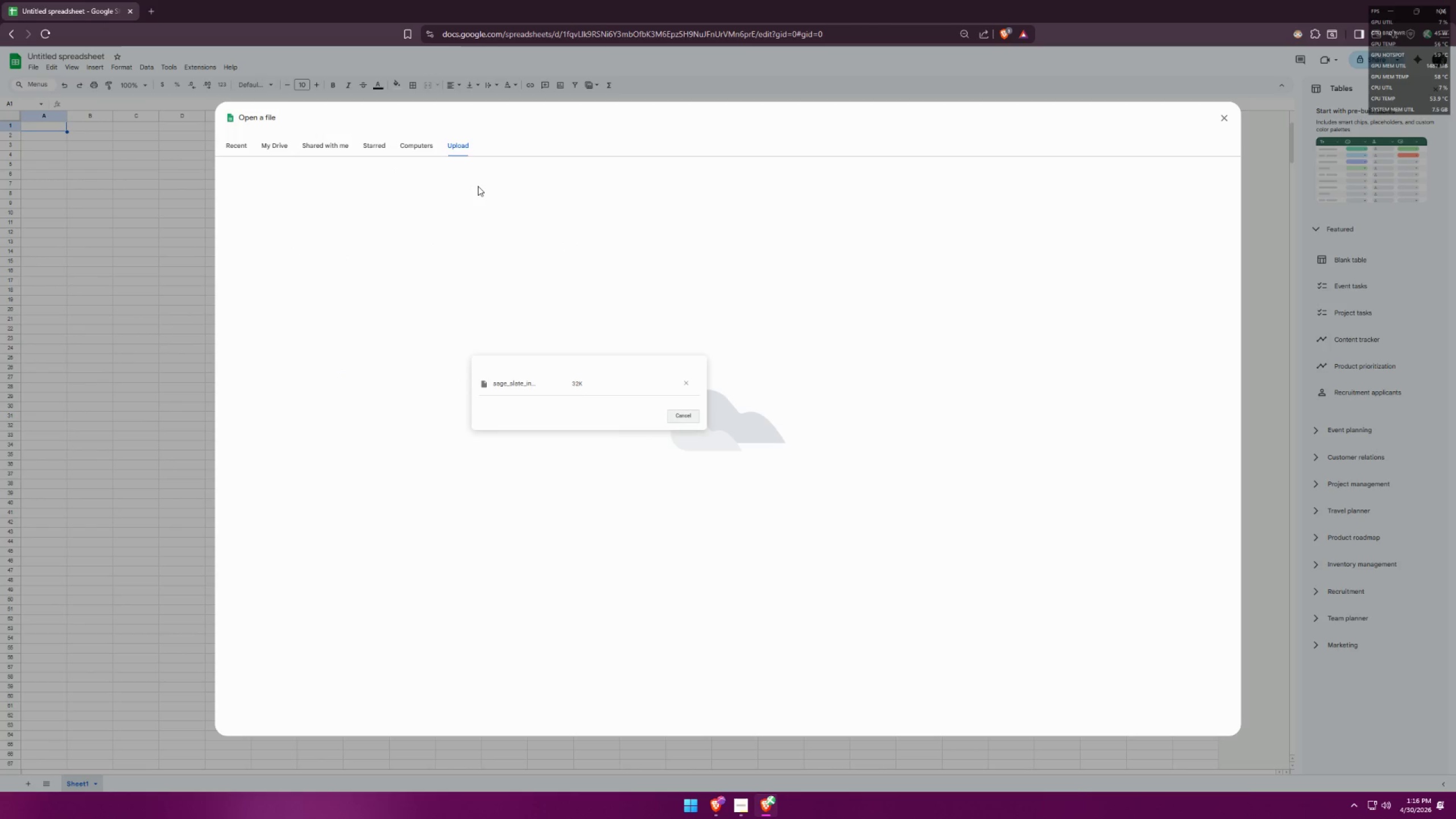 
scroll: coordinate [444, 211], scroll_direction: up, amount: 5.0
 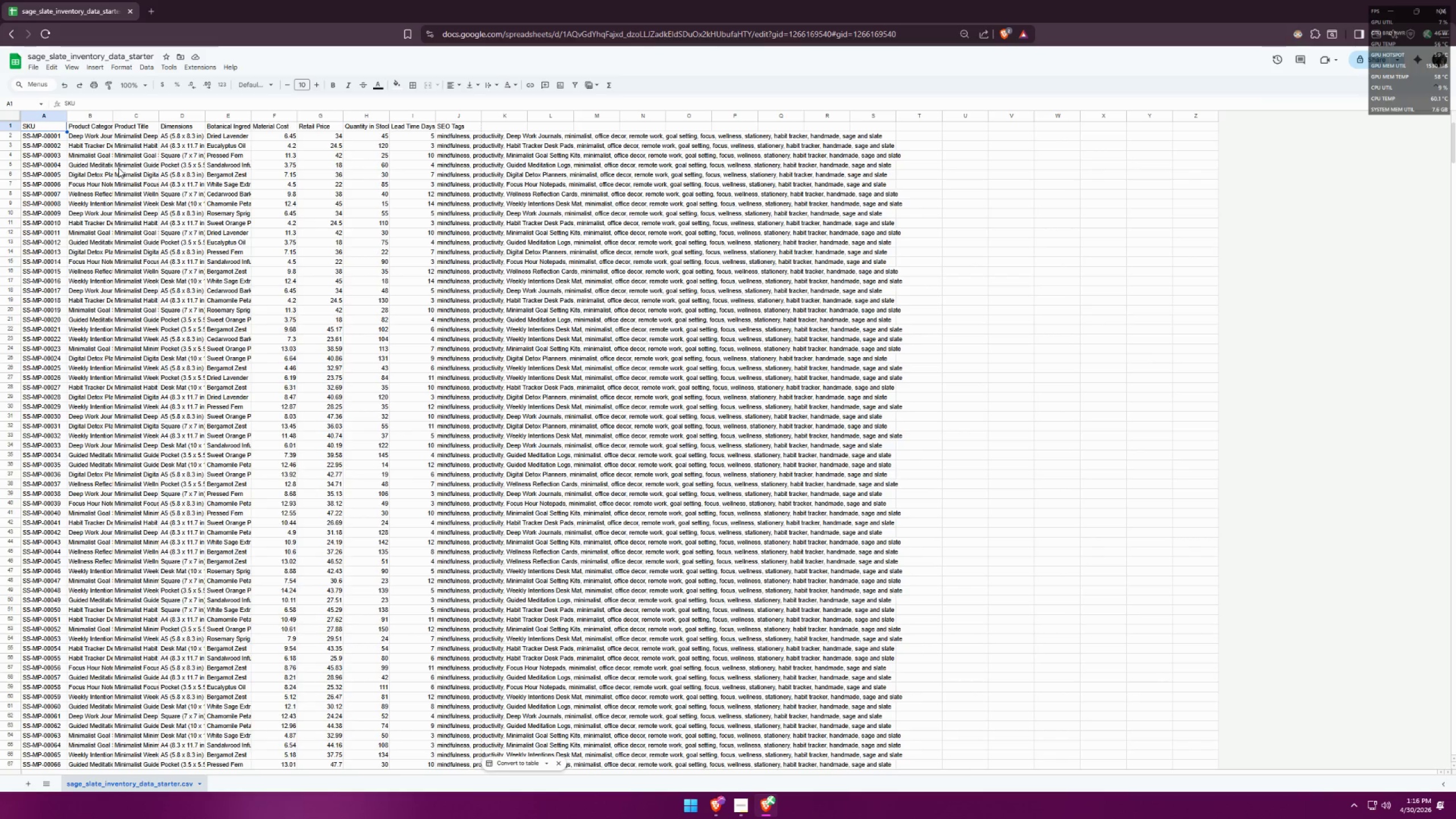 
scroll: coordinate [124, 196], scroll_direction: down, amount: 2.0
 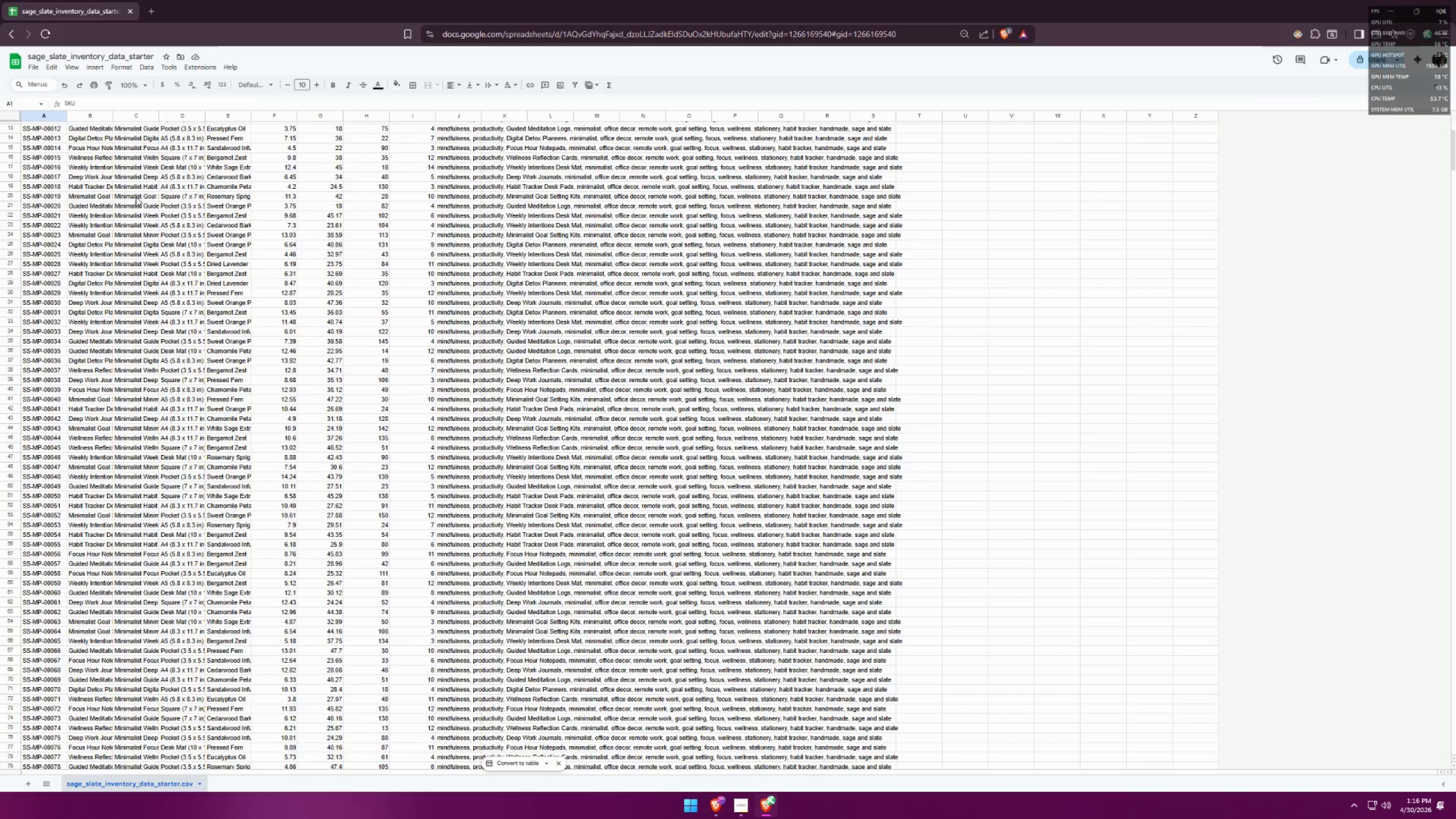 
scroll: coordinate [197, 398], scroll_direction: up, amount: 6.0
 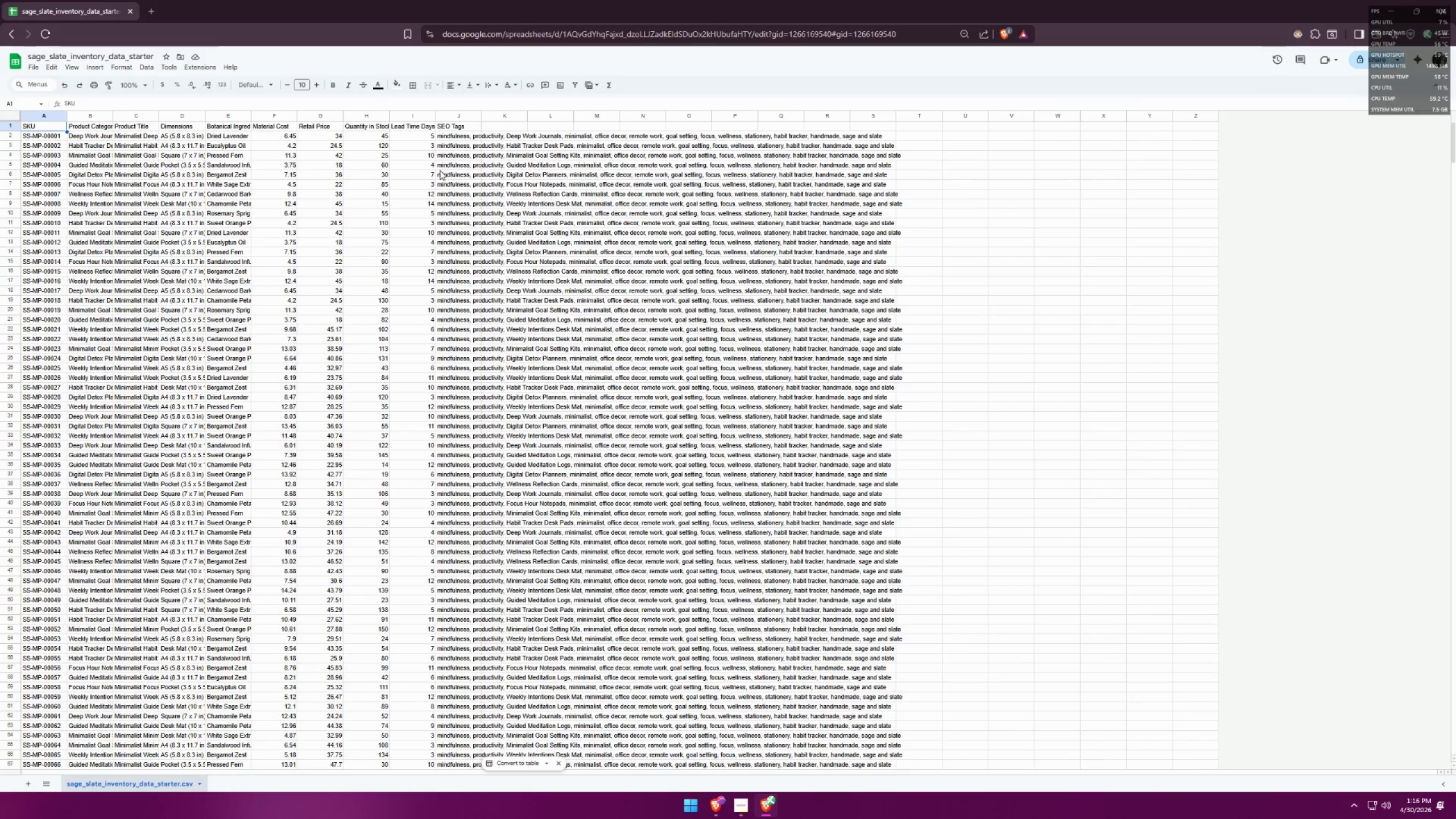 
double_click([362, 130])
 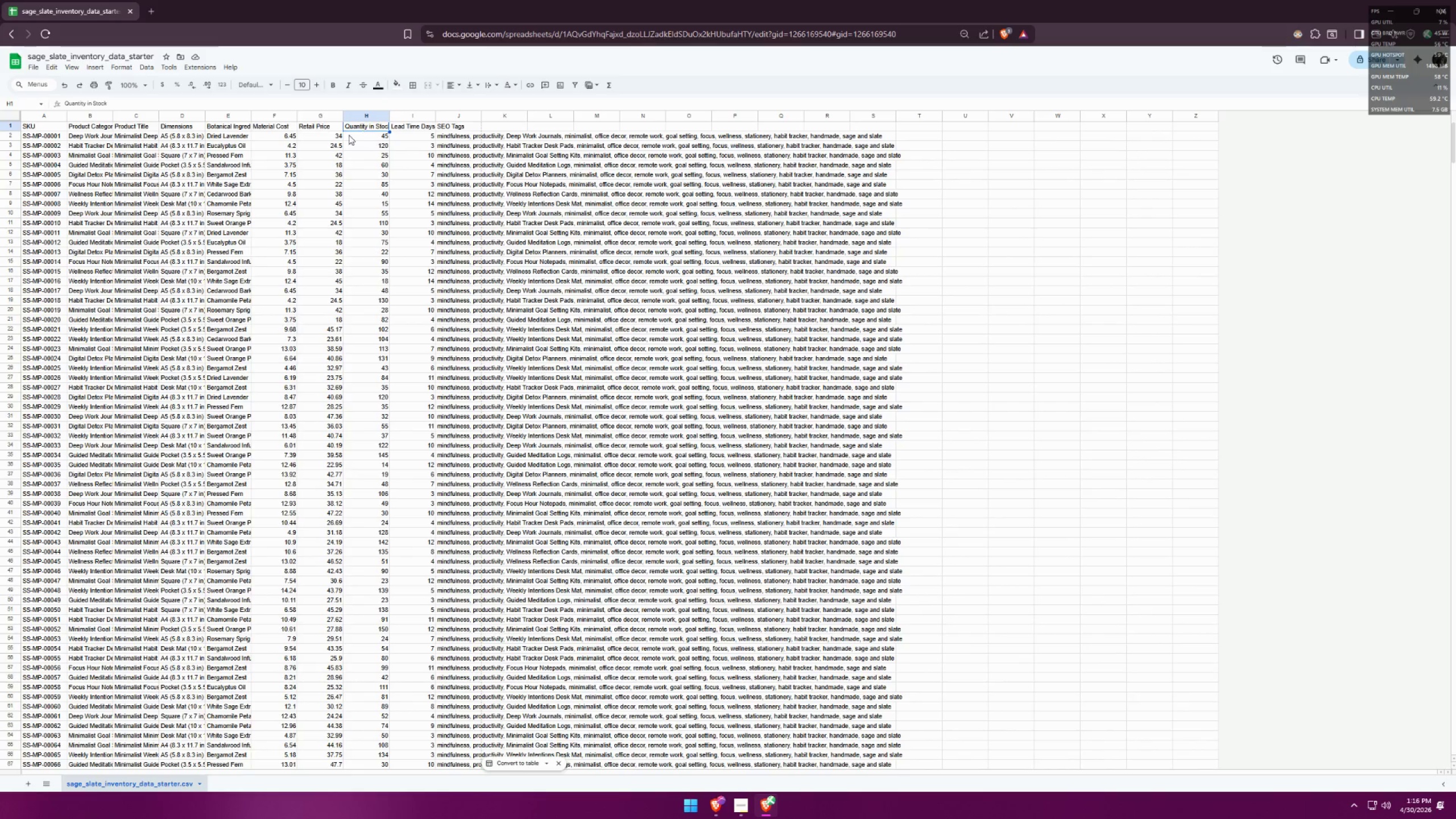 
triple_click([337, 136])
 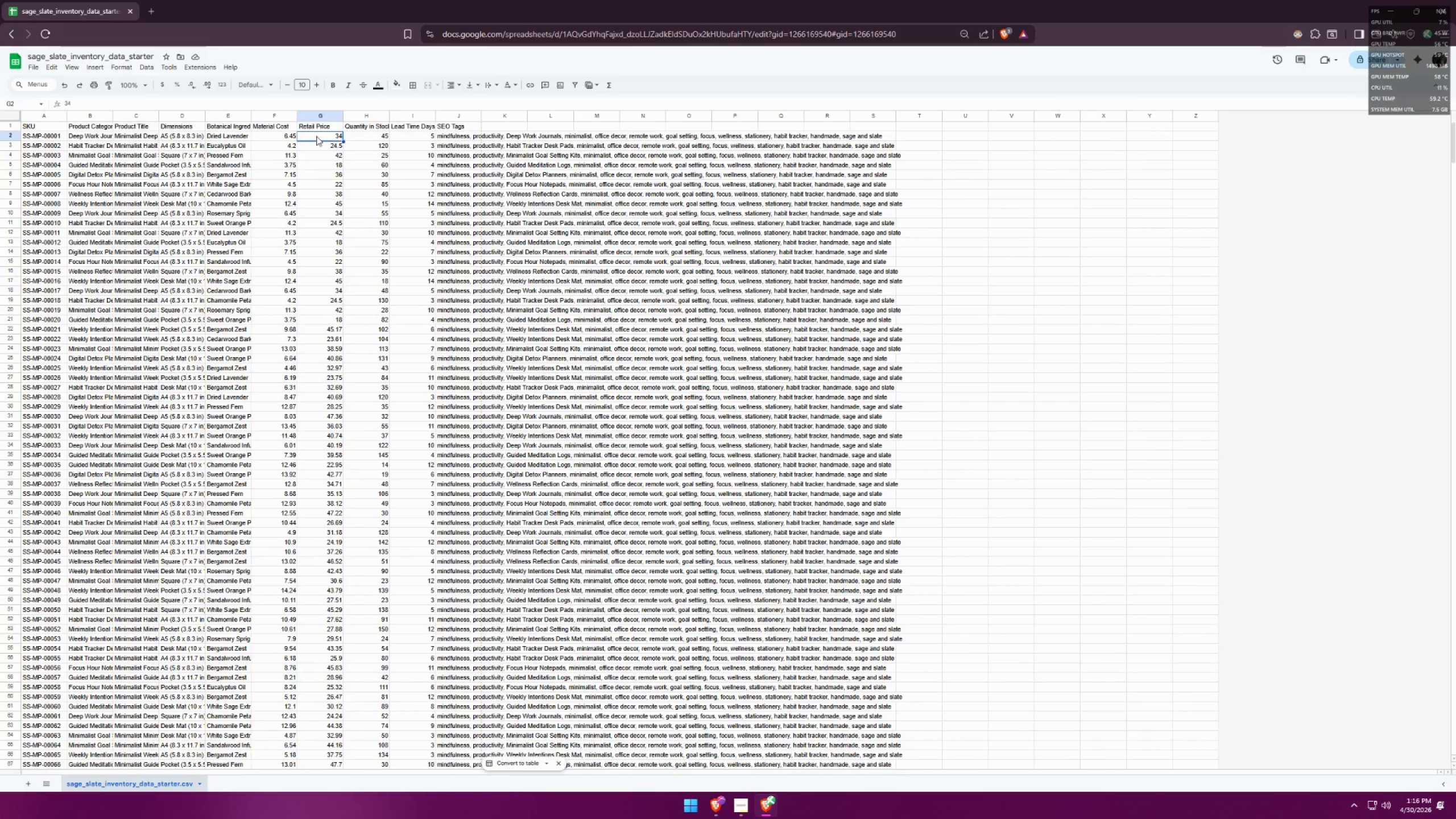 
triple_click([285, 134])
 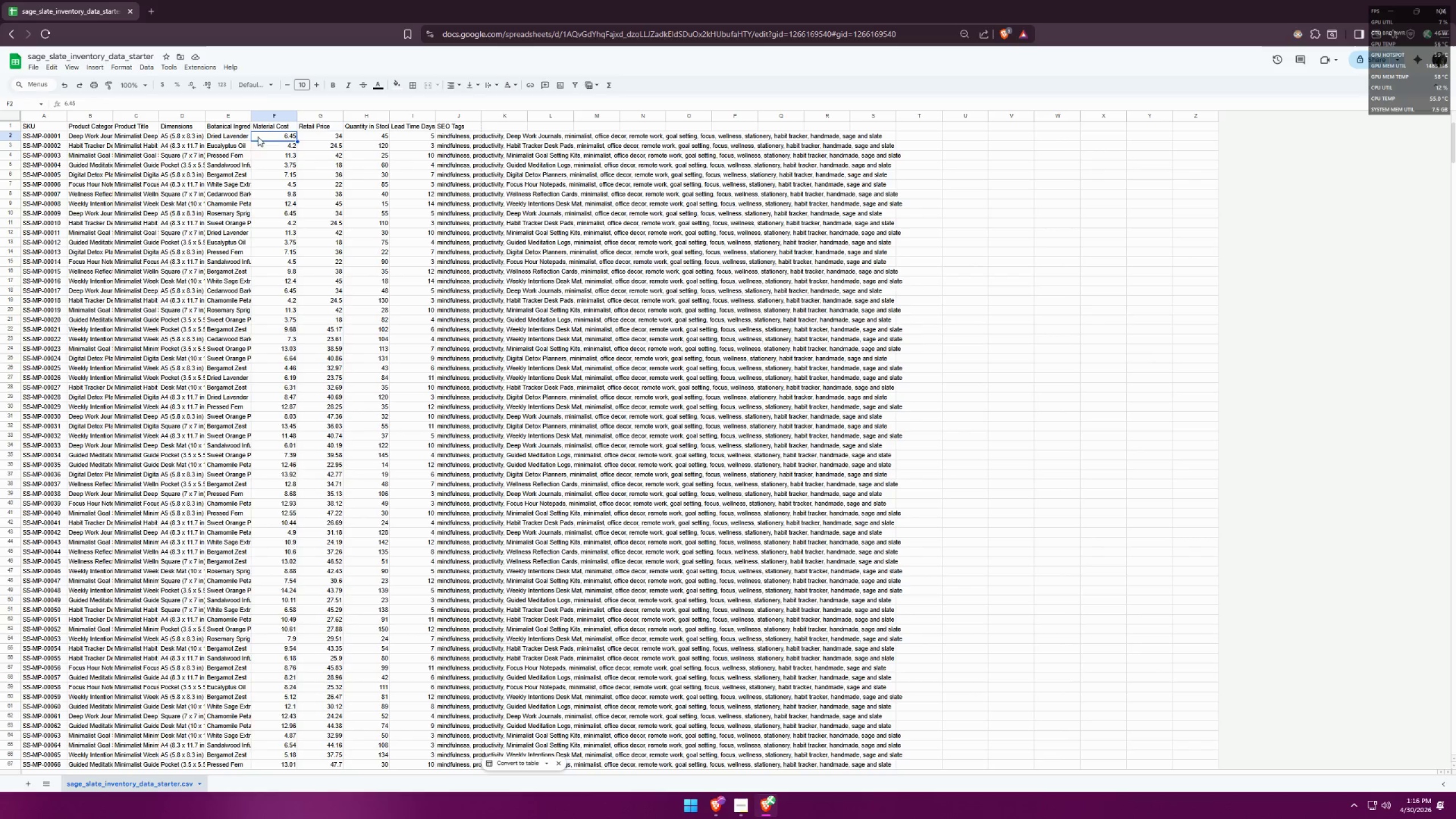 
triple_click([225, 136])
 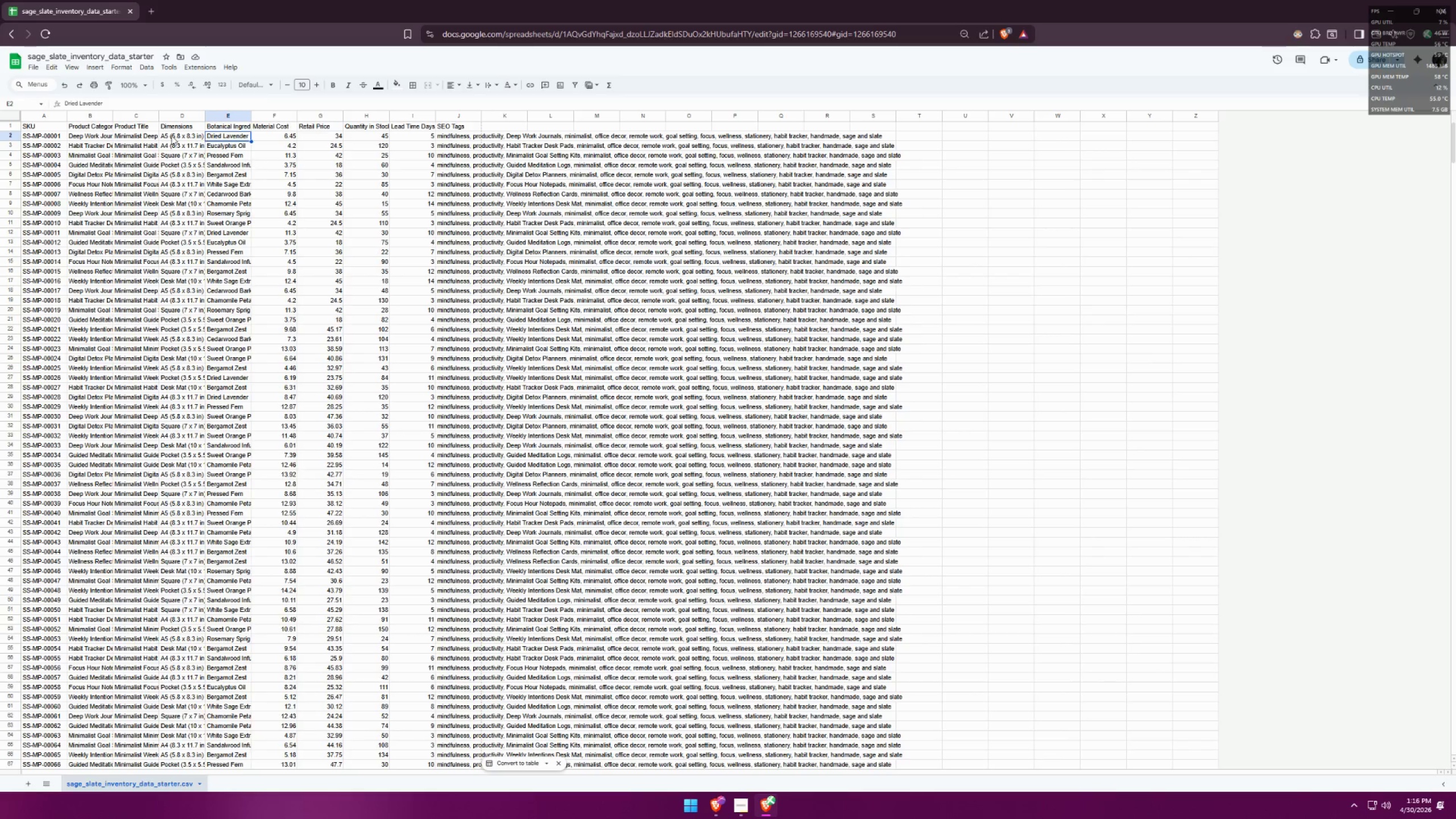 
triple_click([164, 135])
 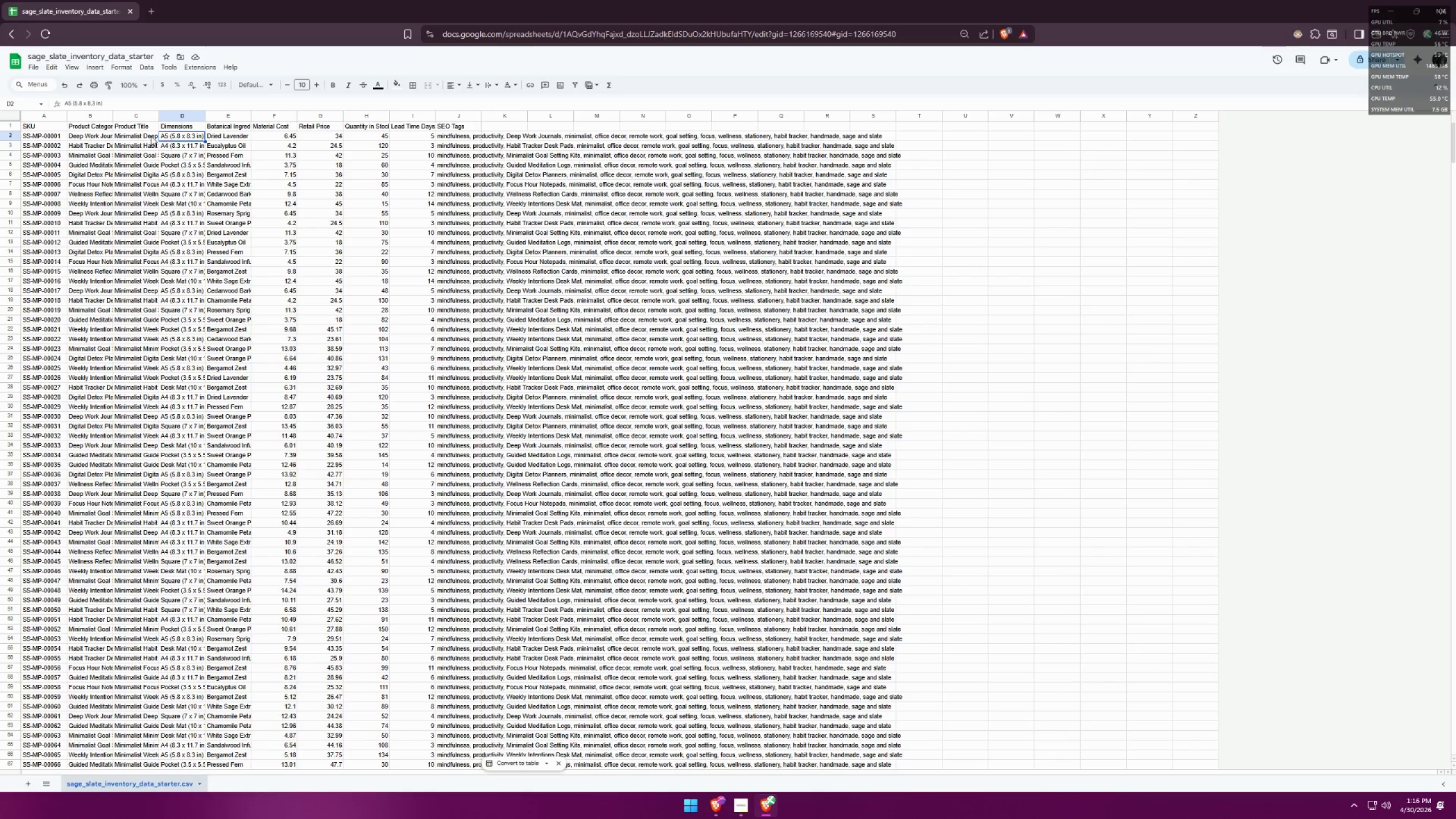 
triple_click([131, 136])
 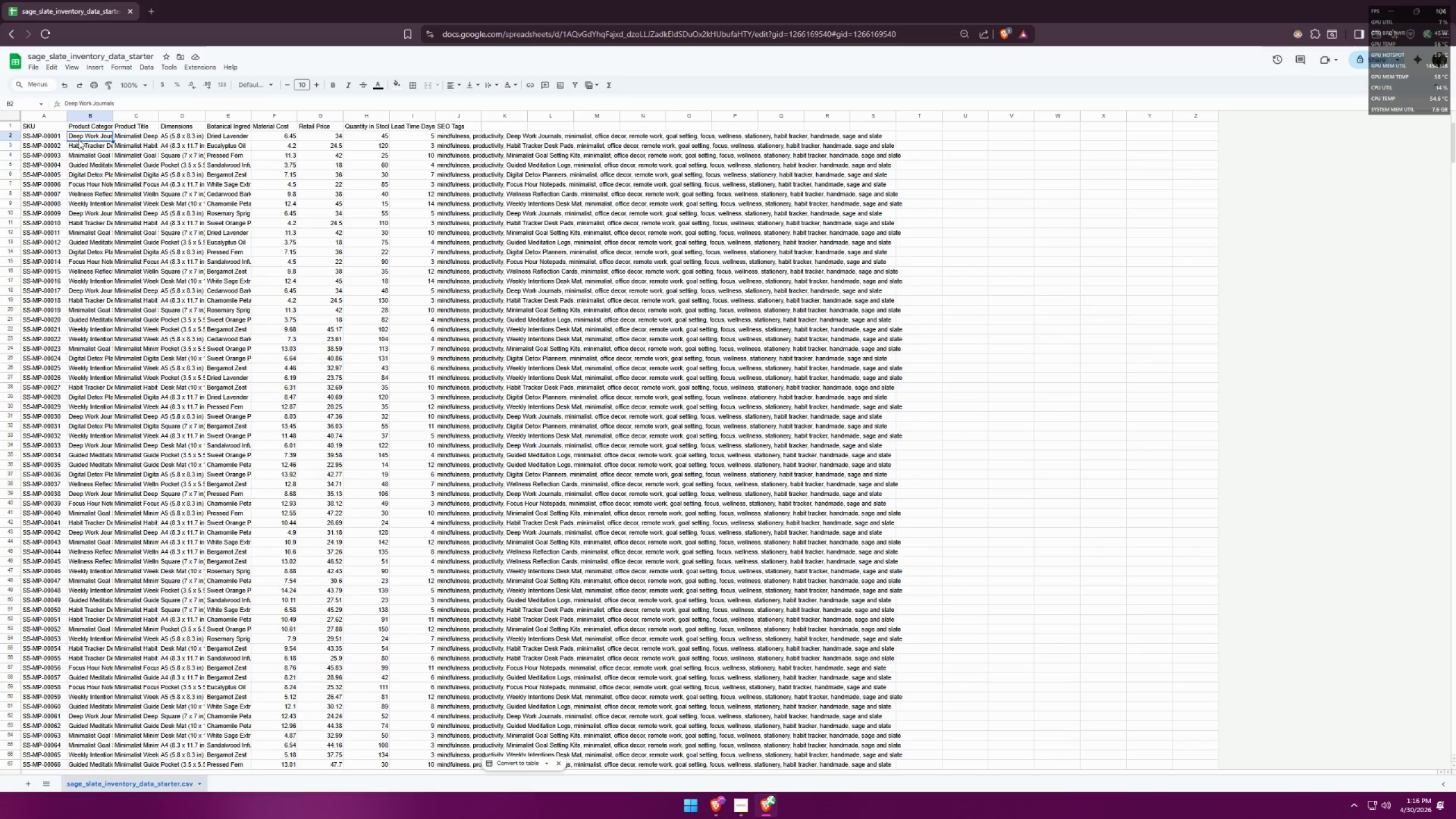 
double_click([39, 137])
 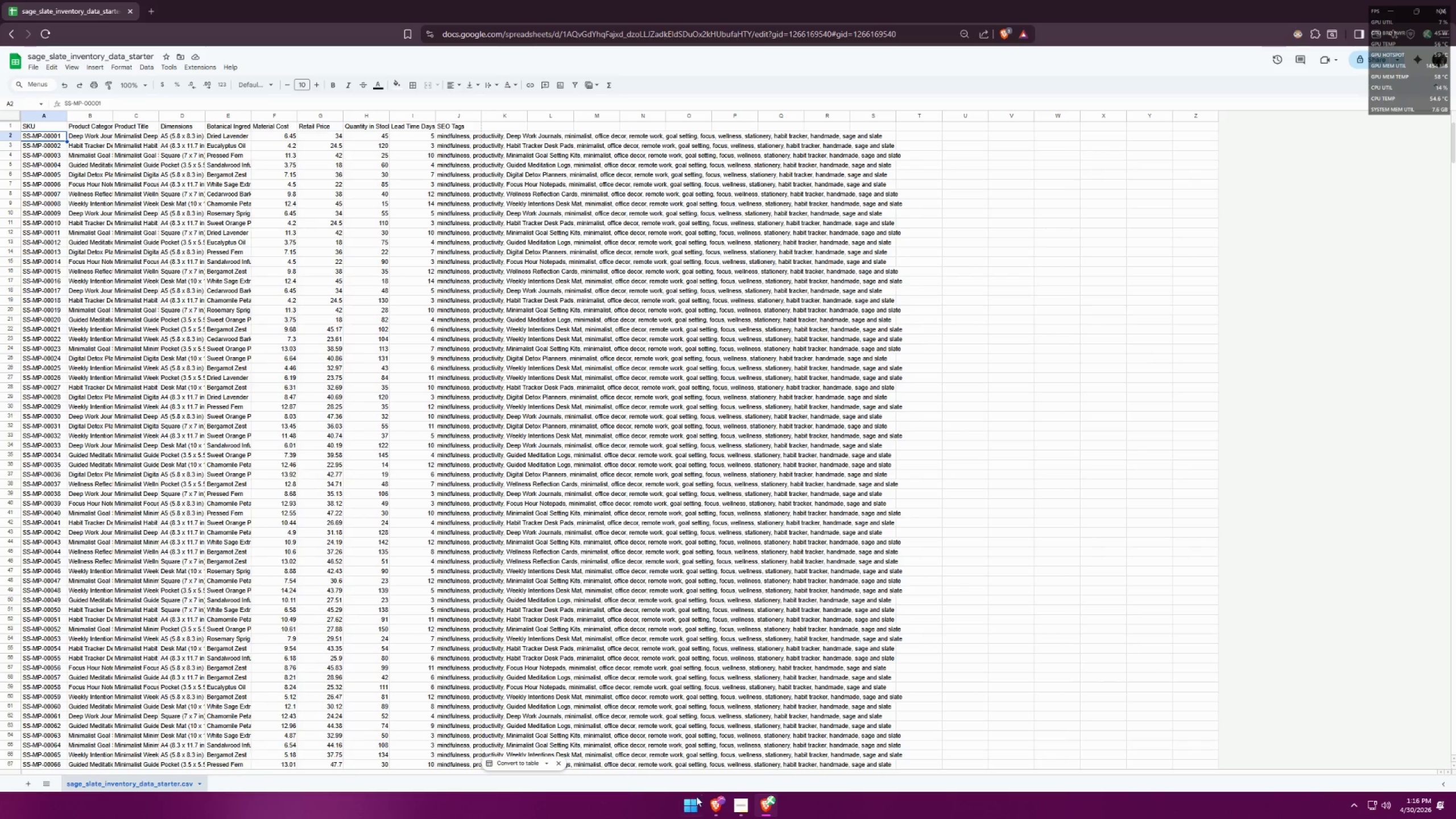 
left_click([730, 808])
 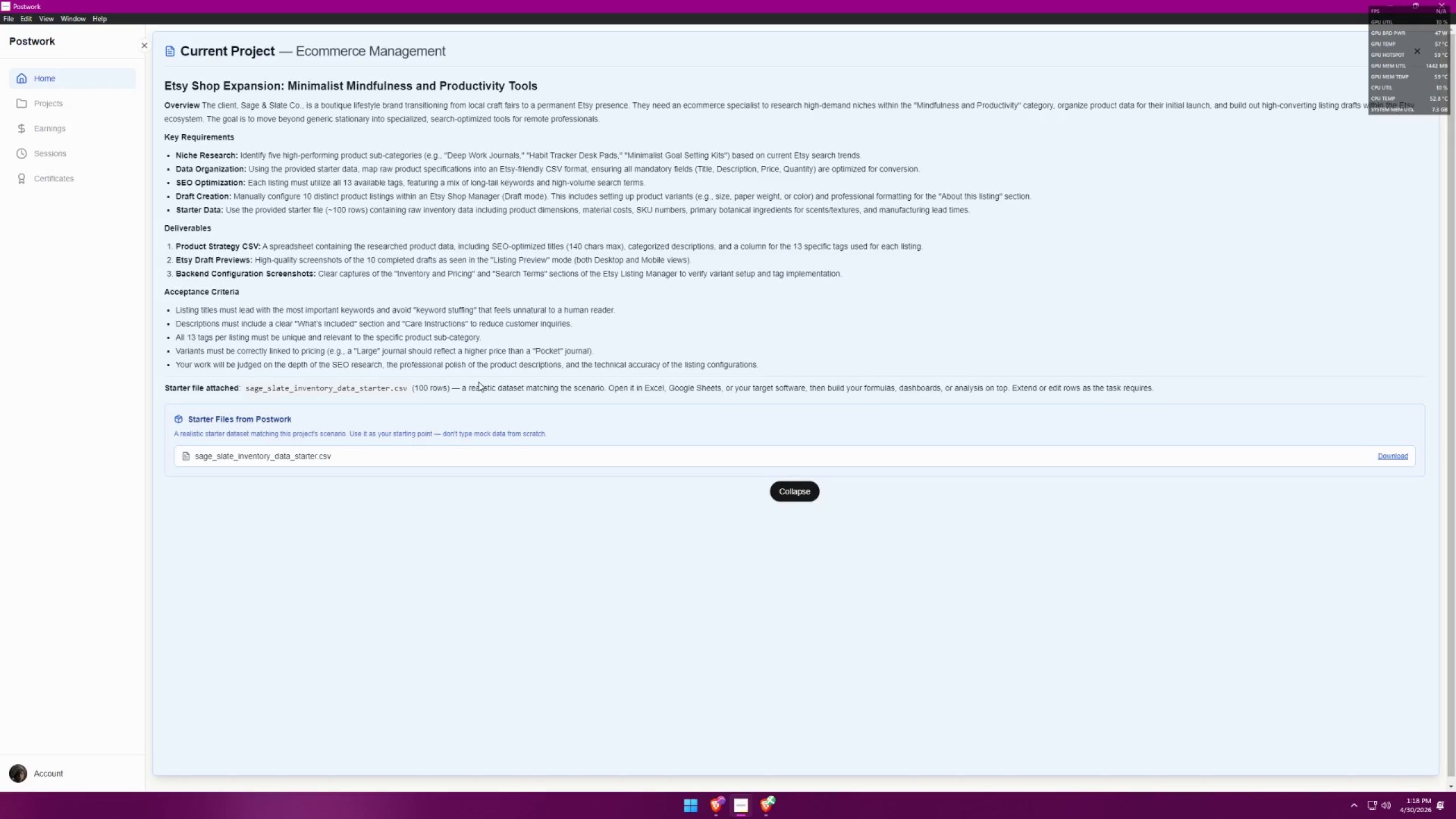 
wait(83.62)
 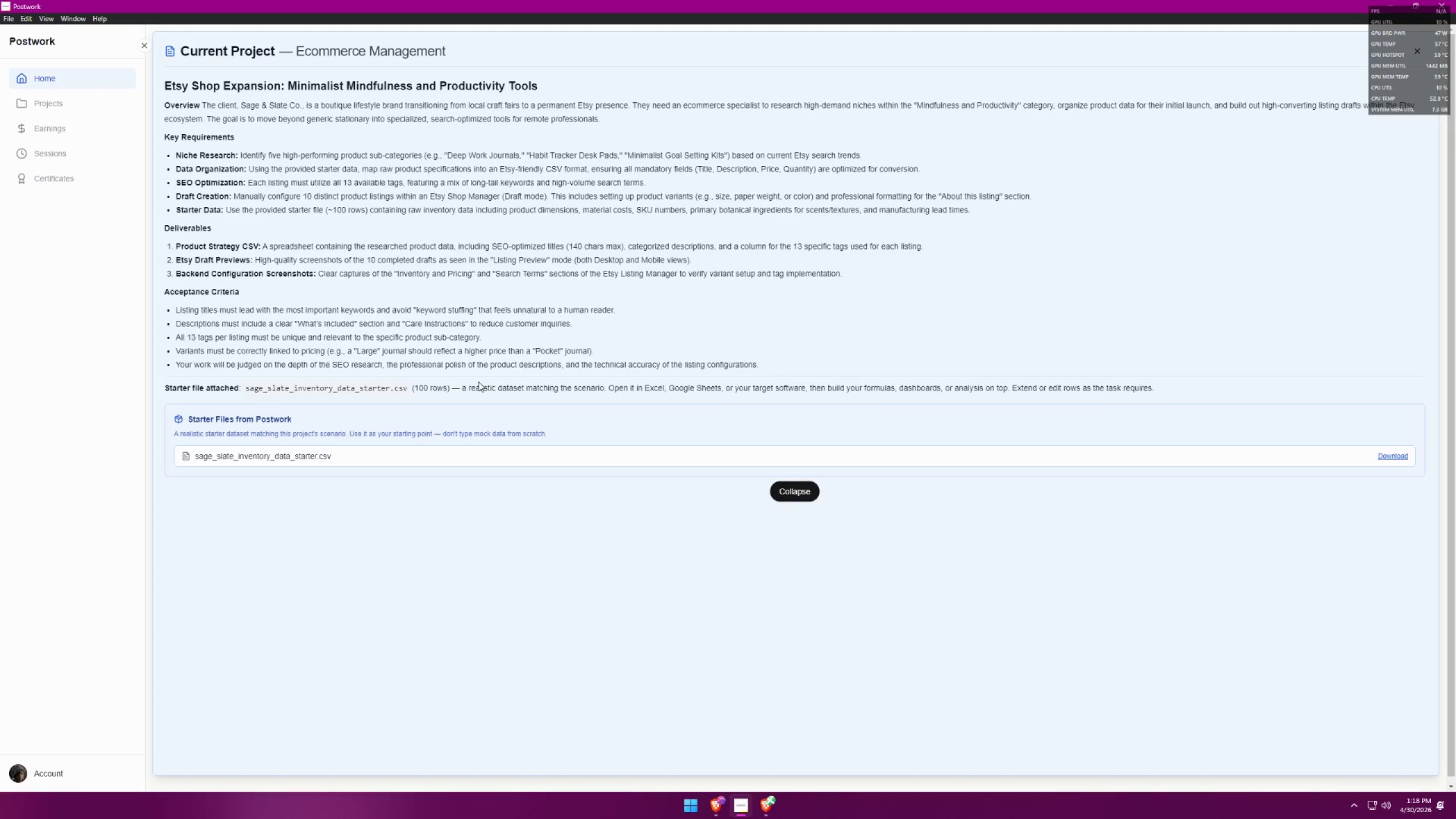 
double_click([717, 805])
 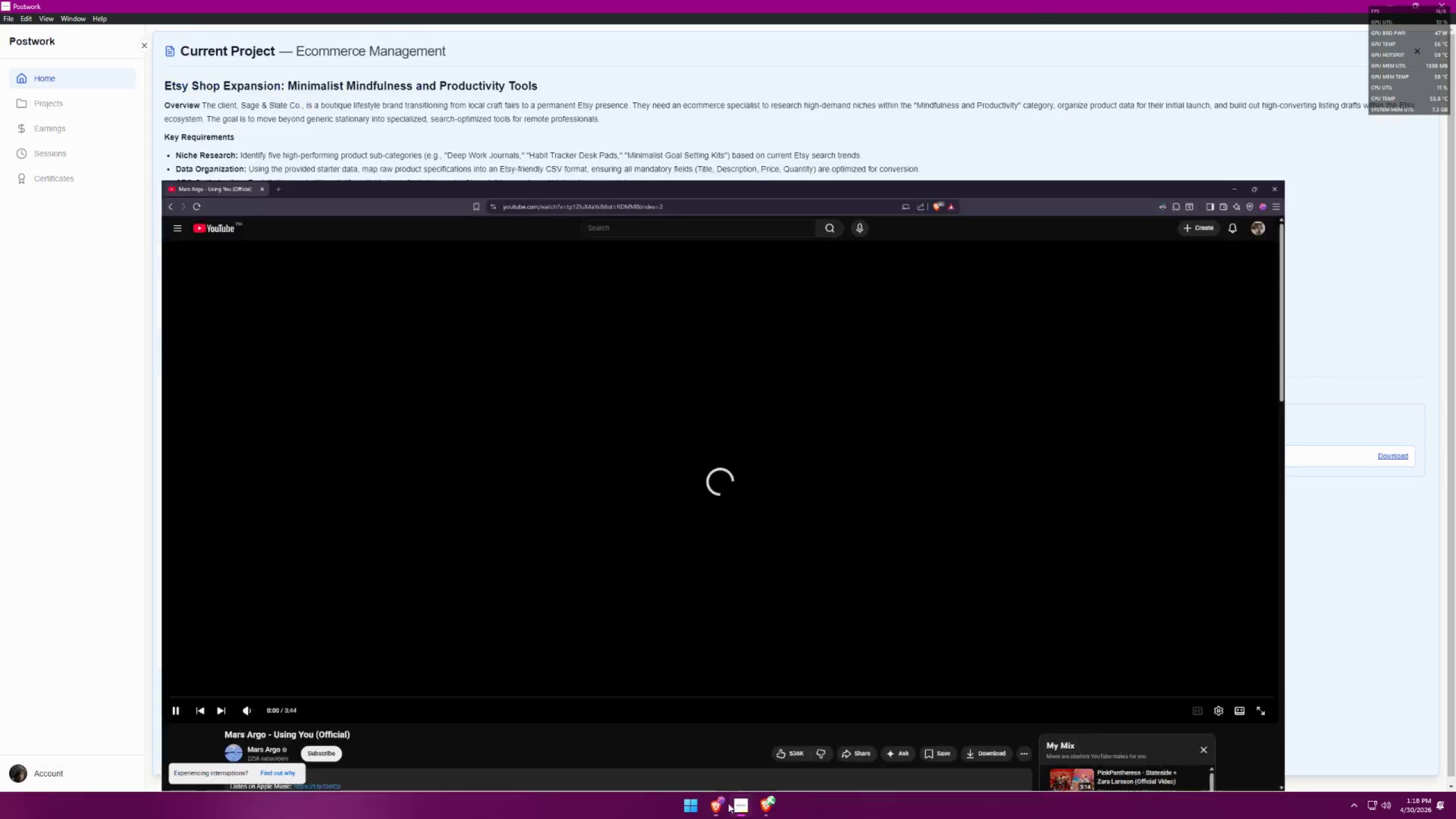 
triple_click([771, 802])
 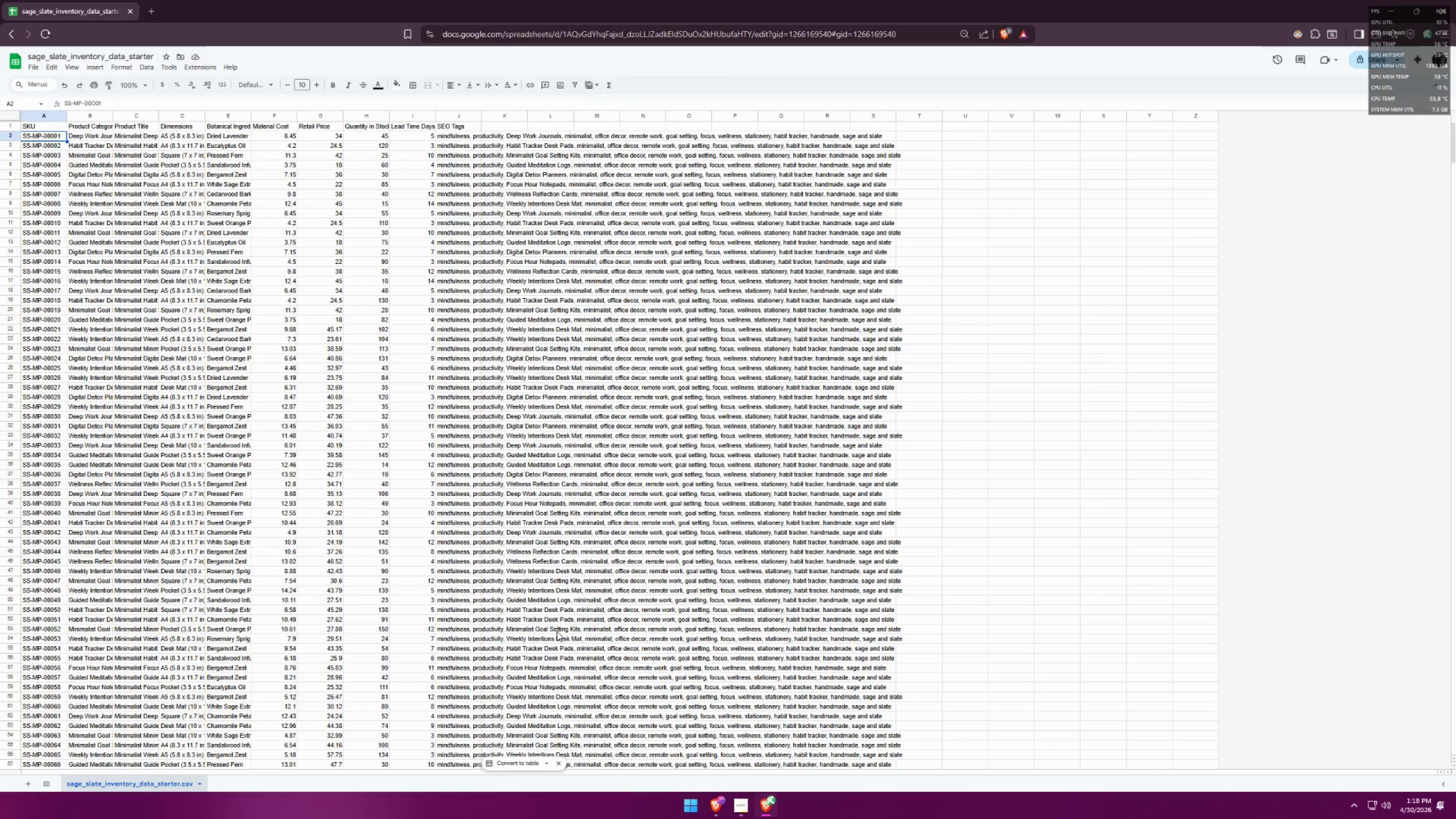 
scroll: coordinate [408, 419], scroll_direction: up, amount: 5.0
 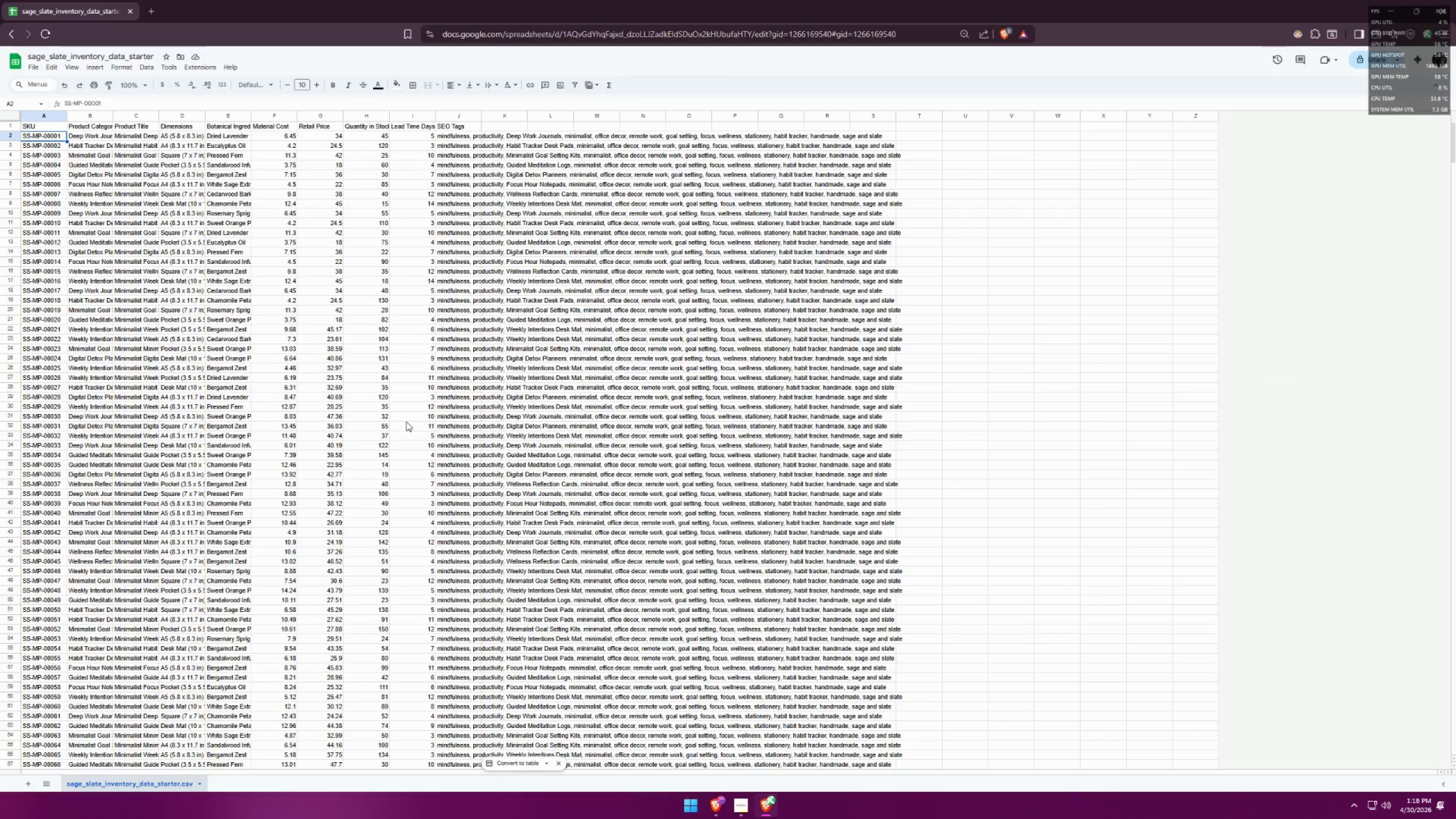 
wait(6.34)
 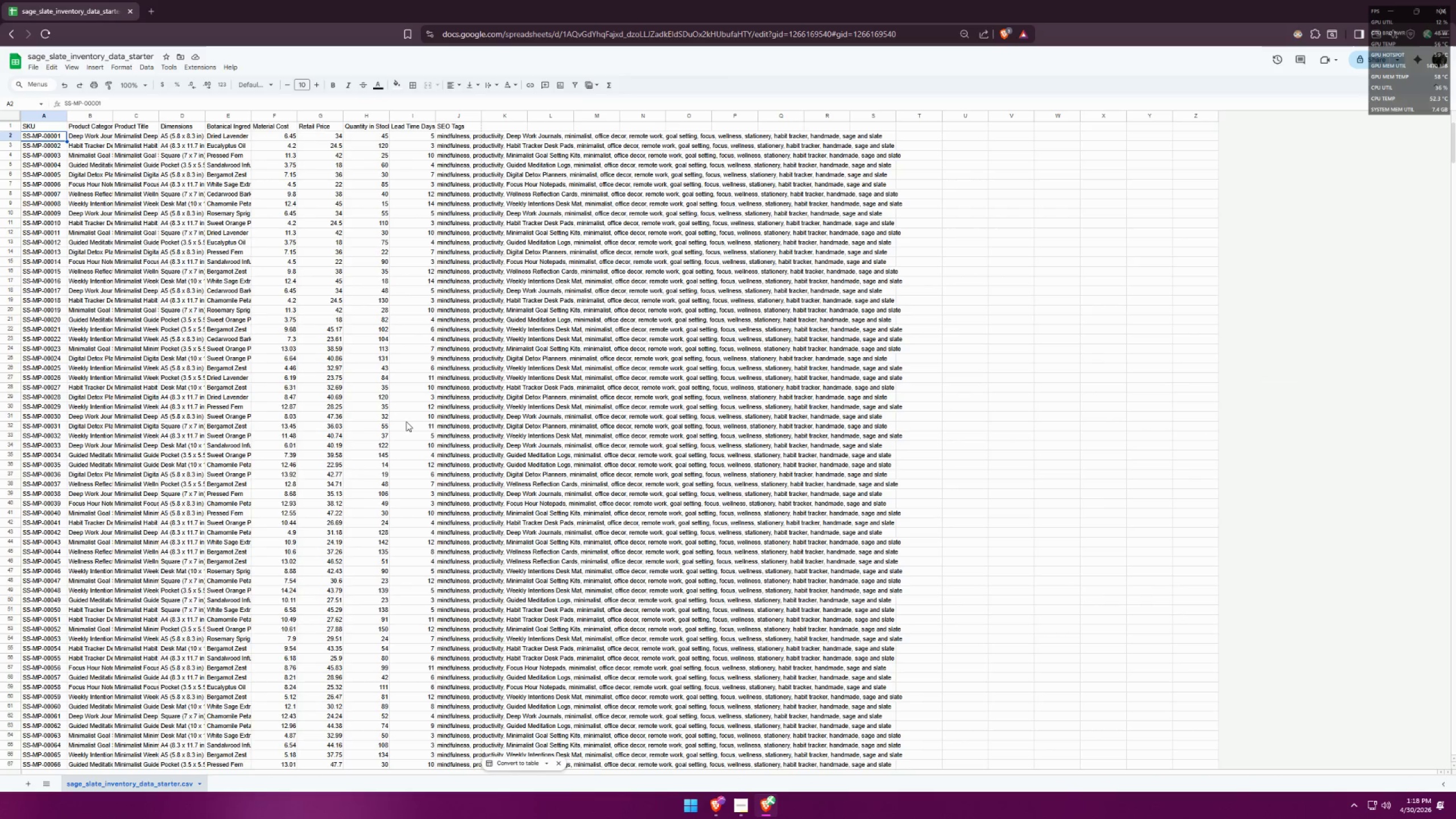 
scroll: coordinate [407, 421], scroll_direction: down, amount: 12.0
 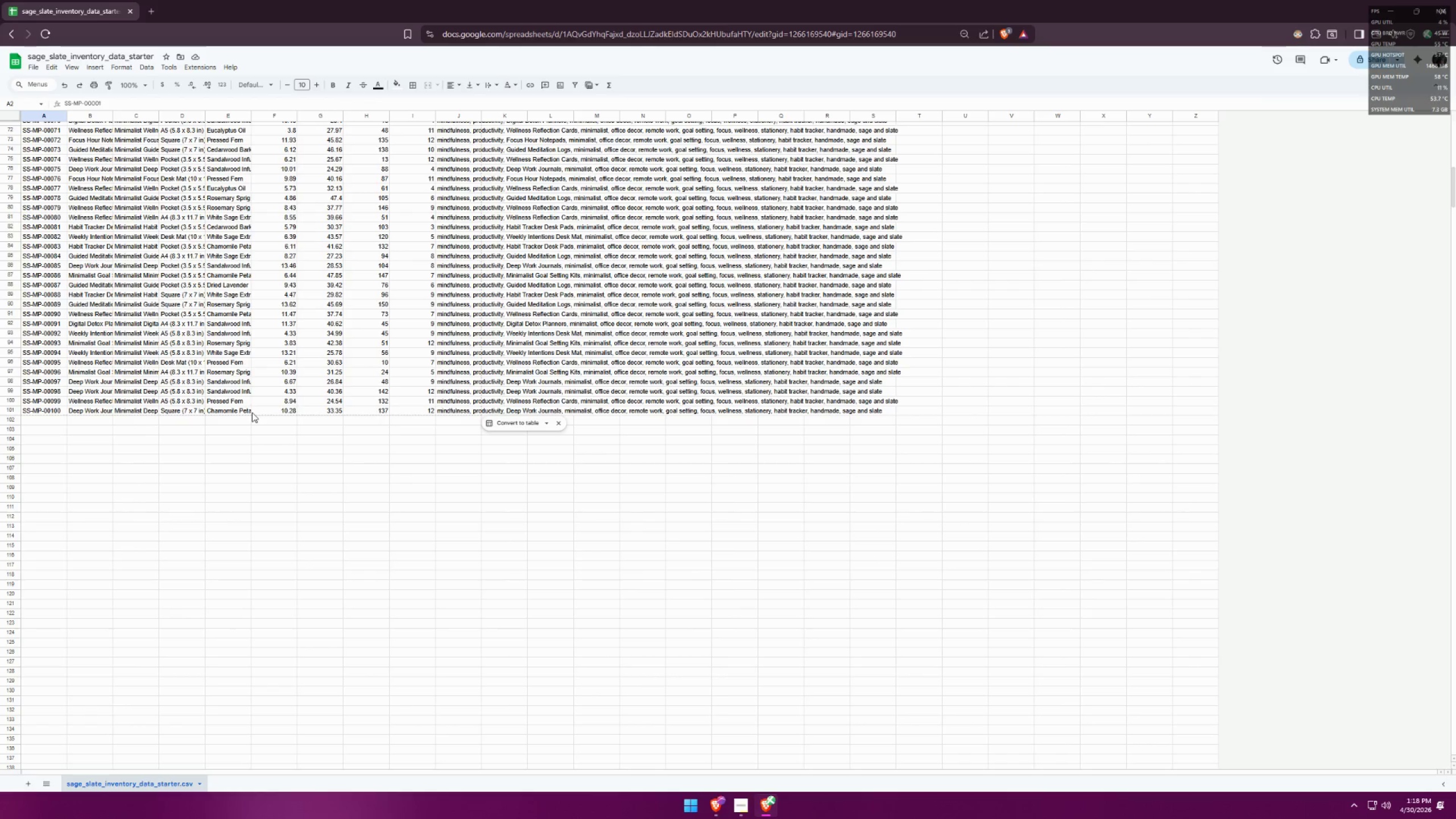 
scroll: coordinate [246, 422], scroll_direction: up, amount: 18.0
 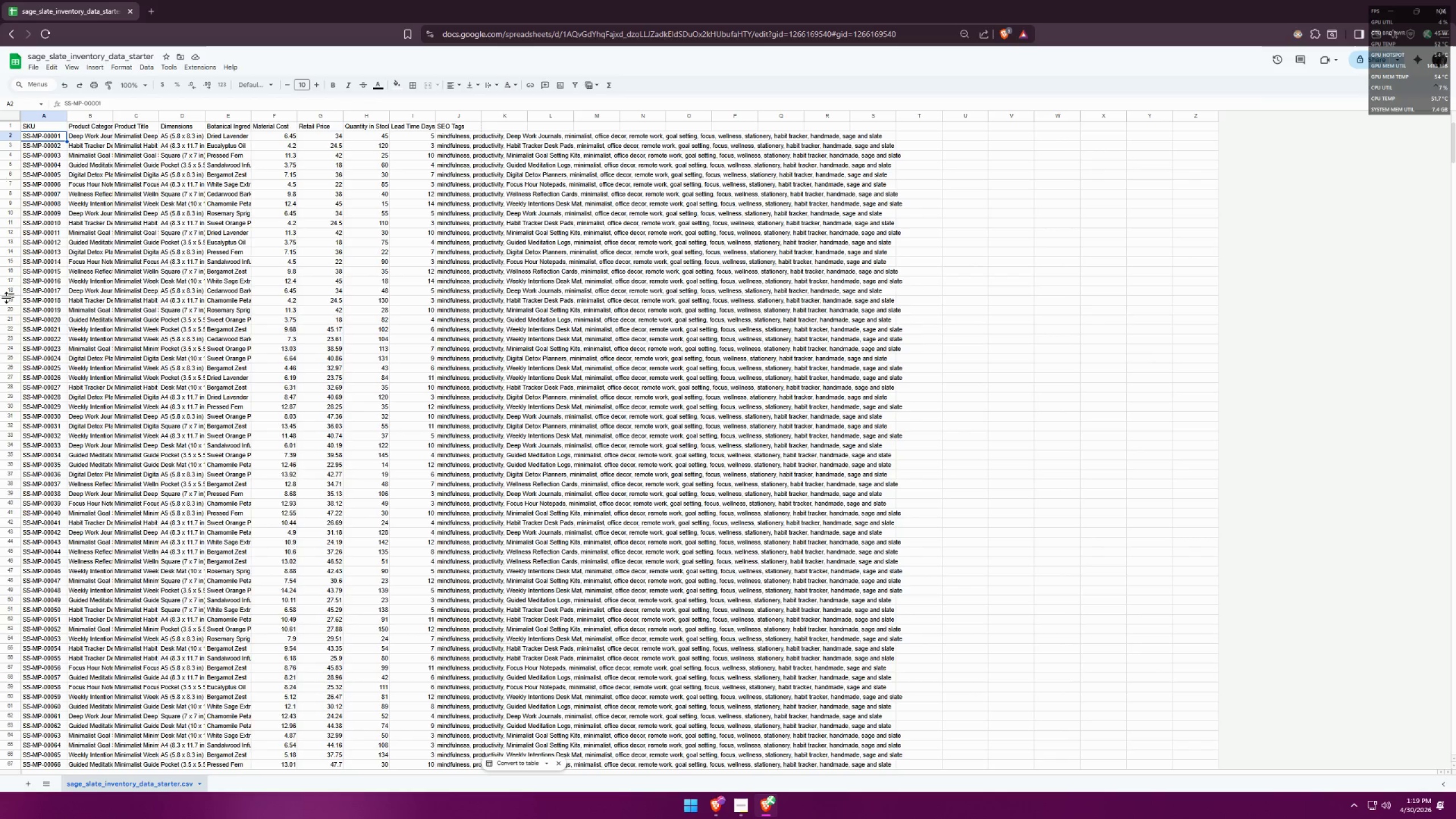 
wait(100.02)
 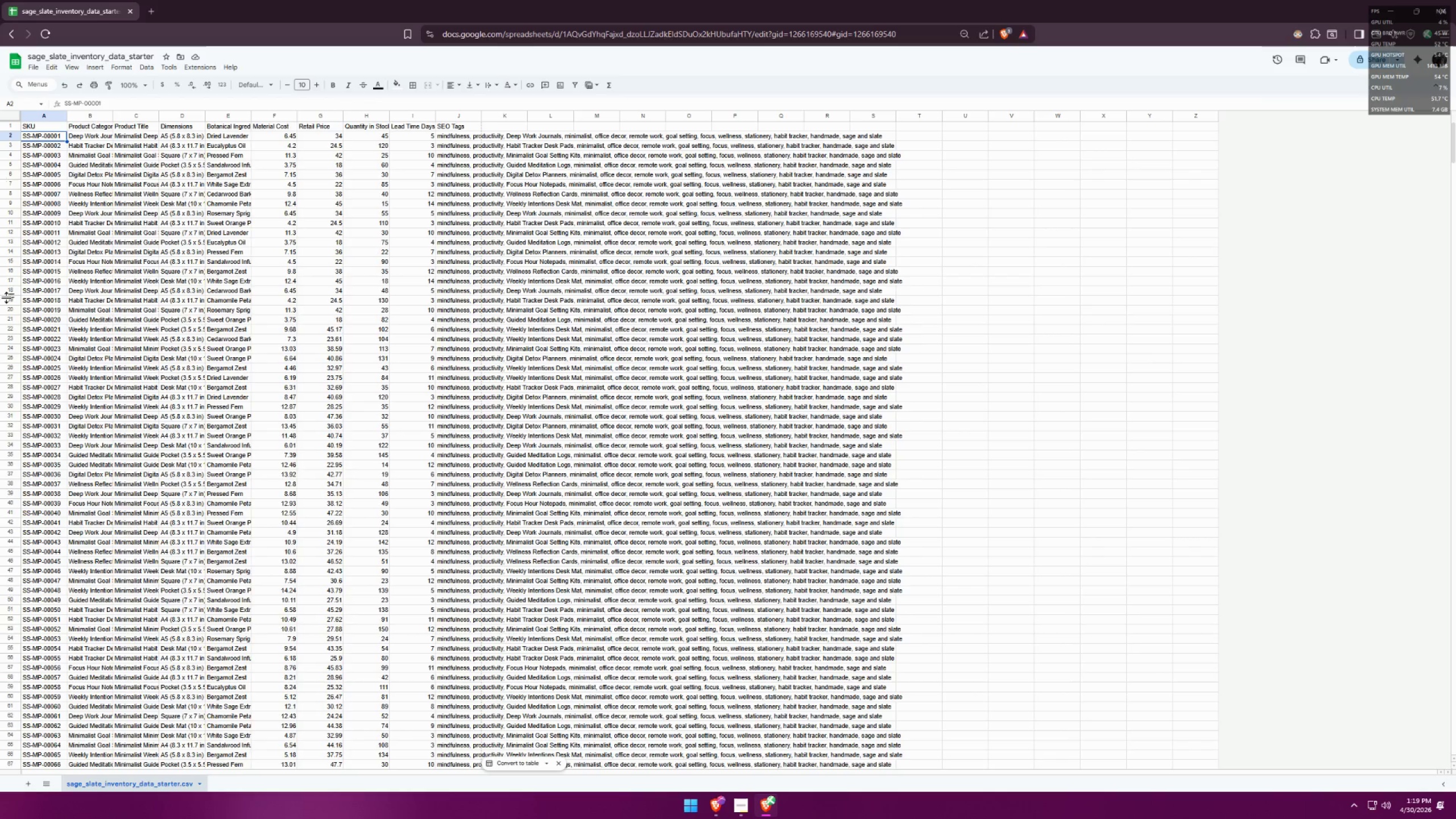 
left_click([118, 133])
 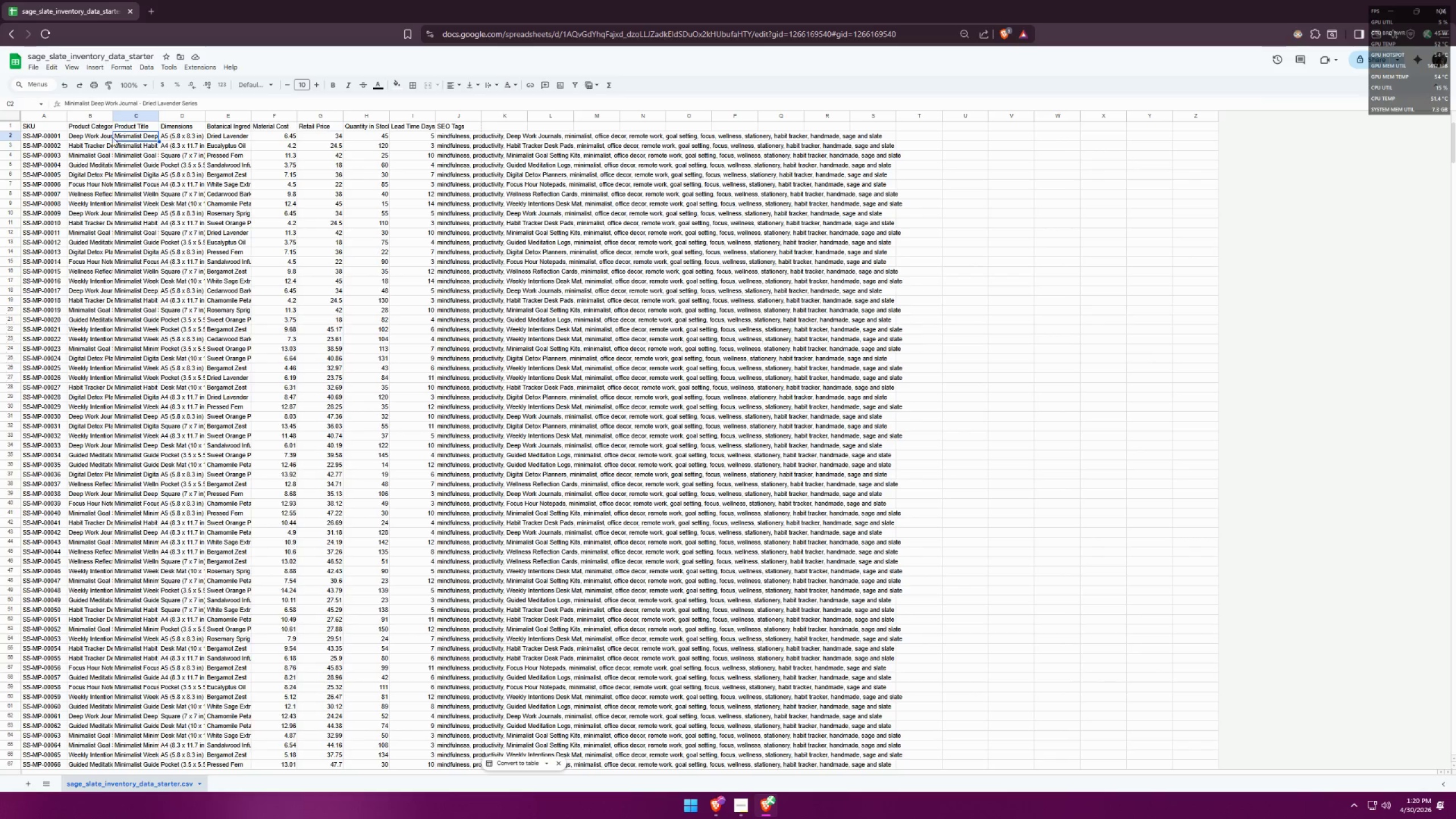 
left_click([86, 138])
 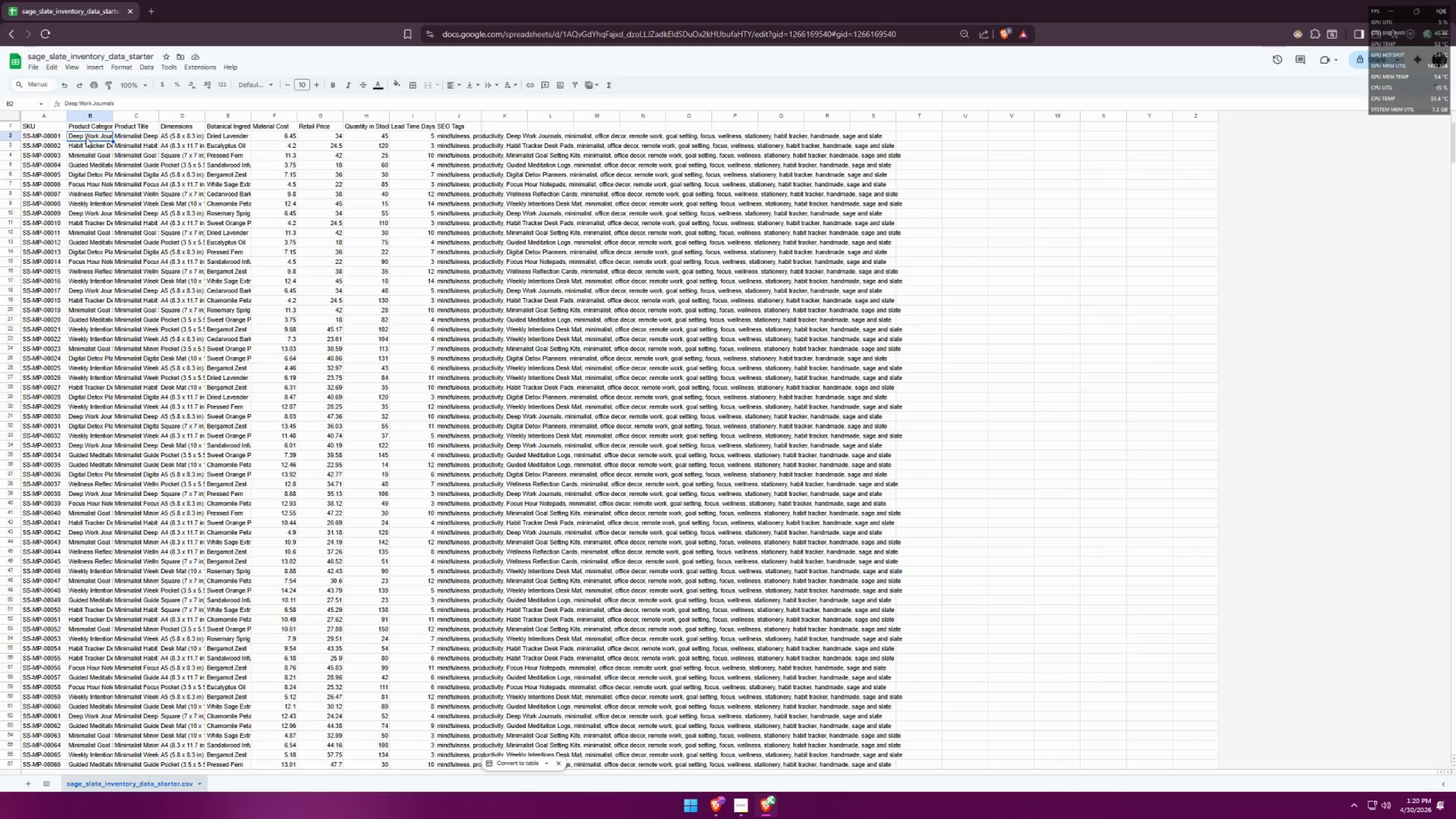 
left_click([127, 138])
 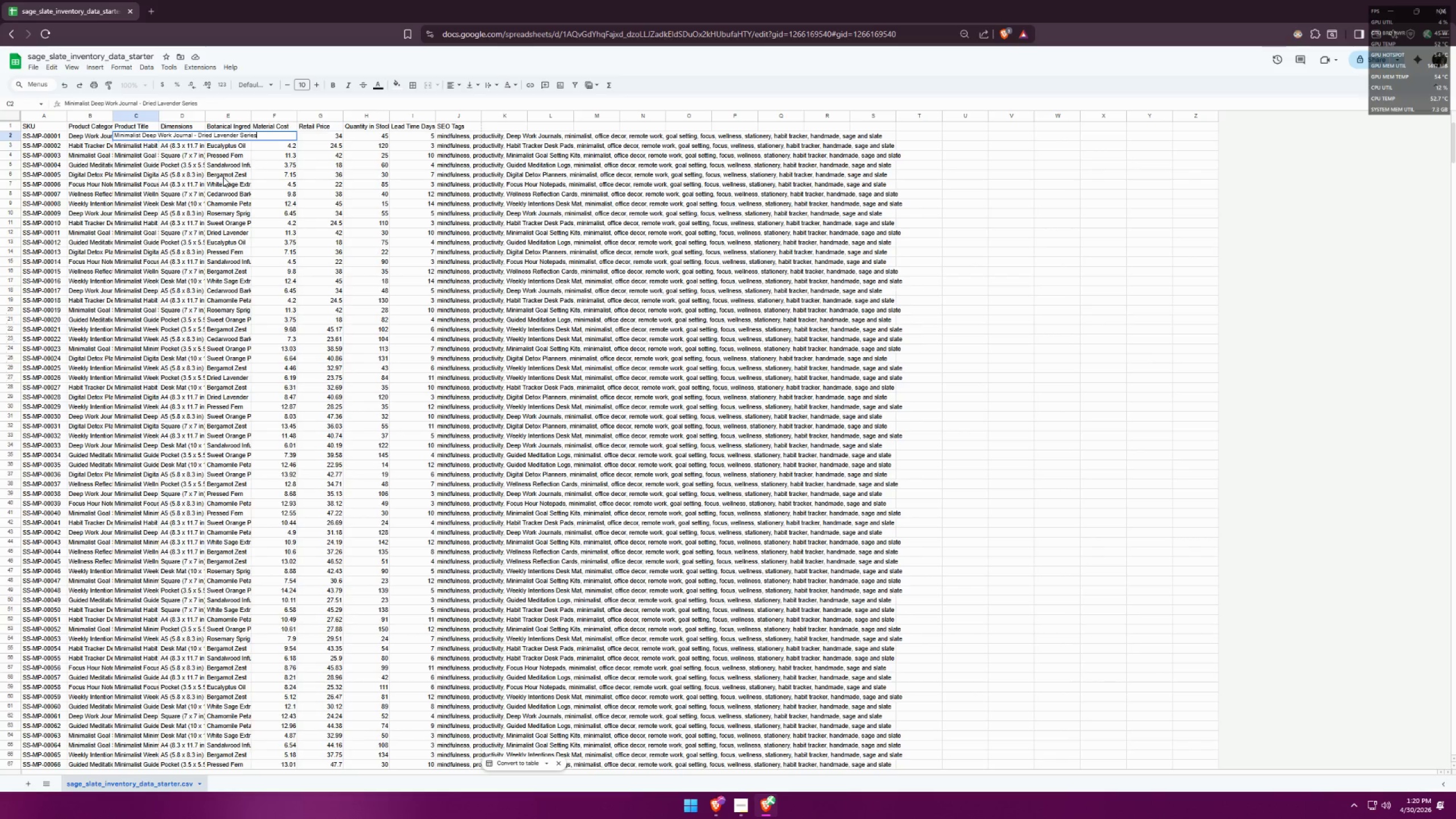 
double_click([119, 146])
 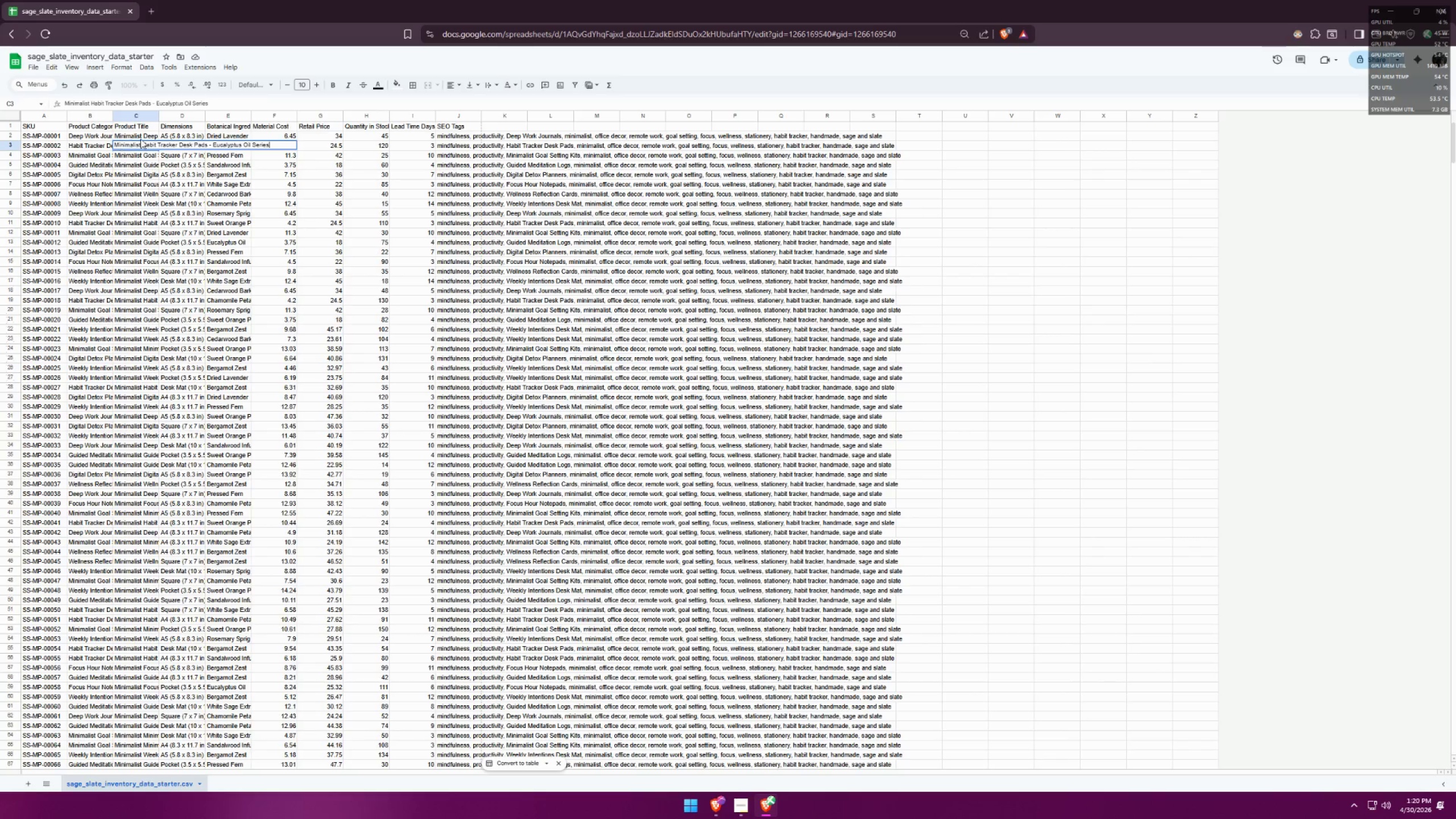 
left_click([146, 136])
 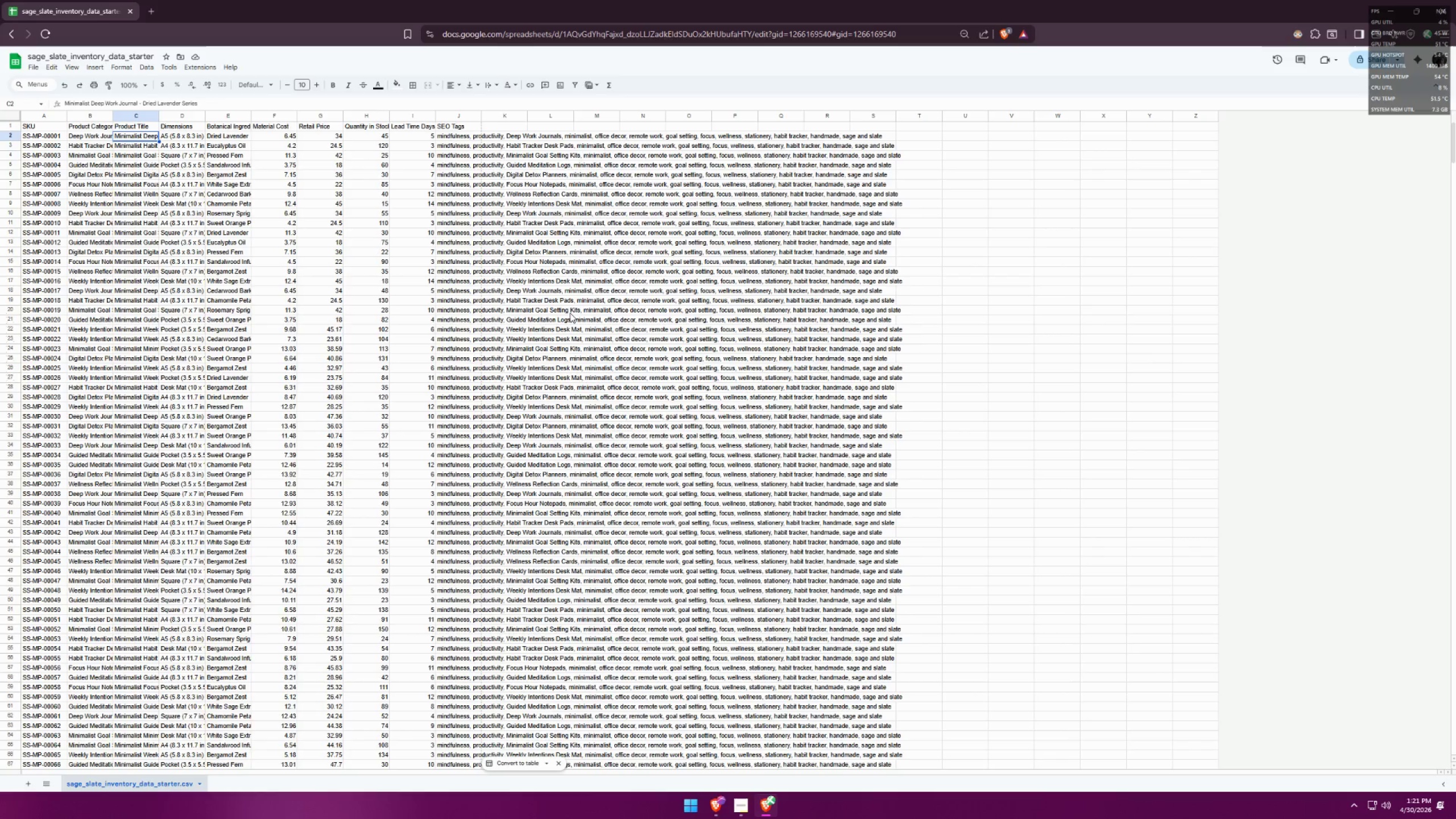 
wait(74.25)
 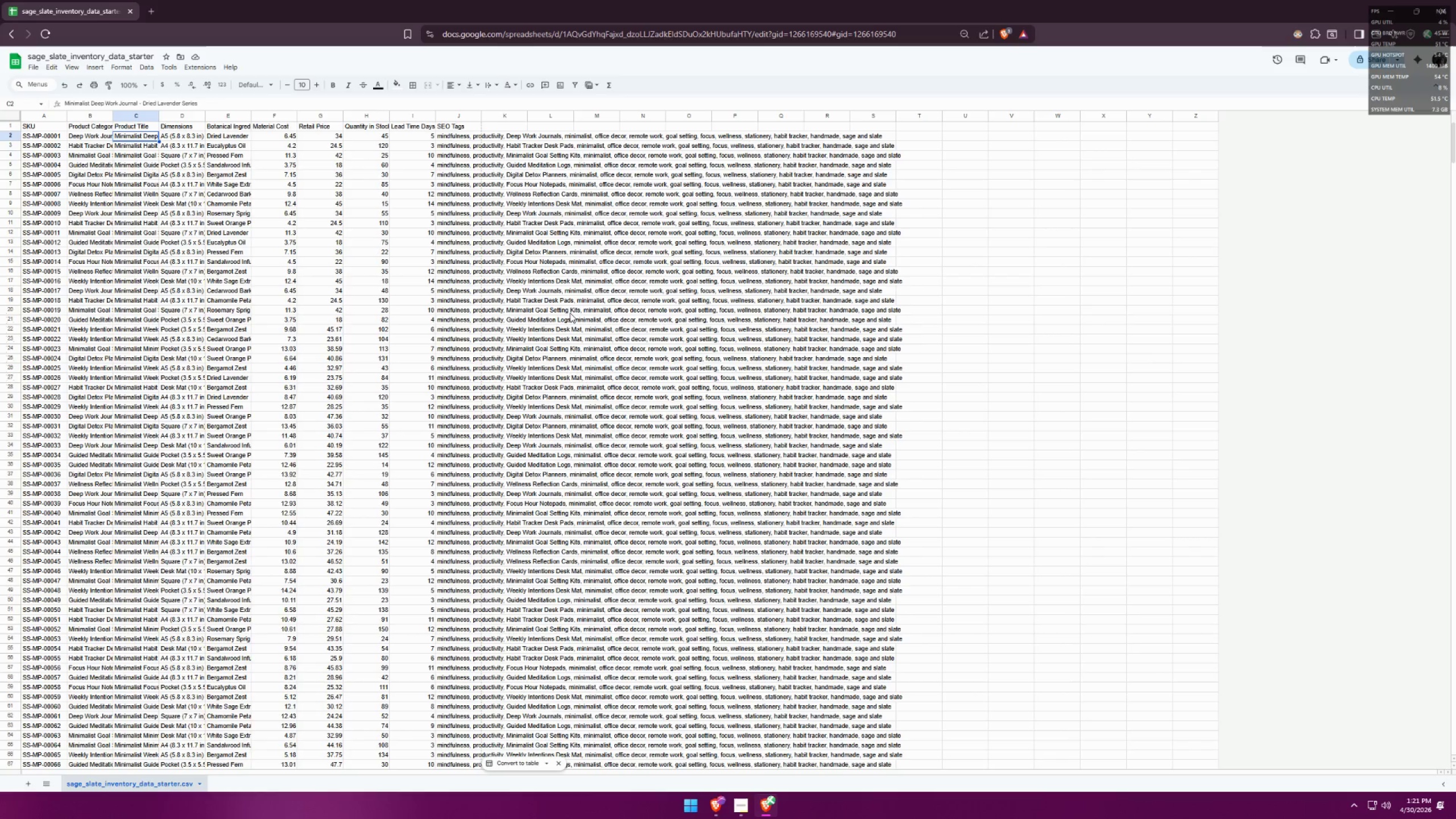 
left_click([149, 1])
 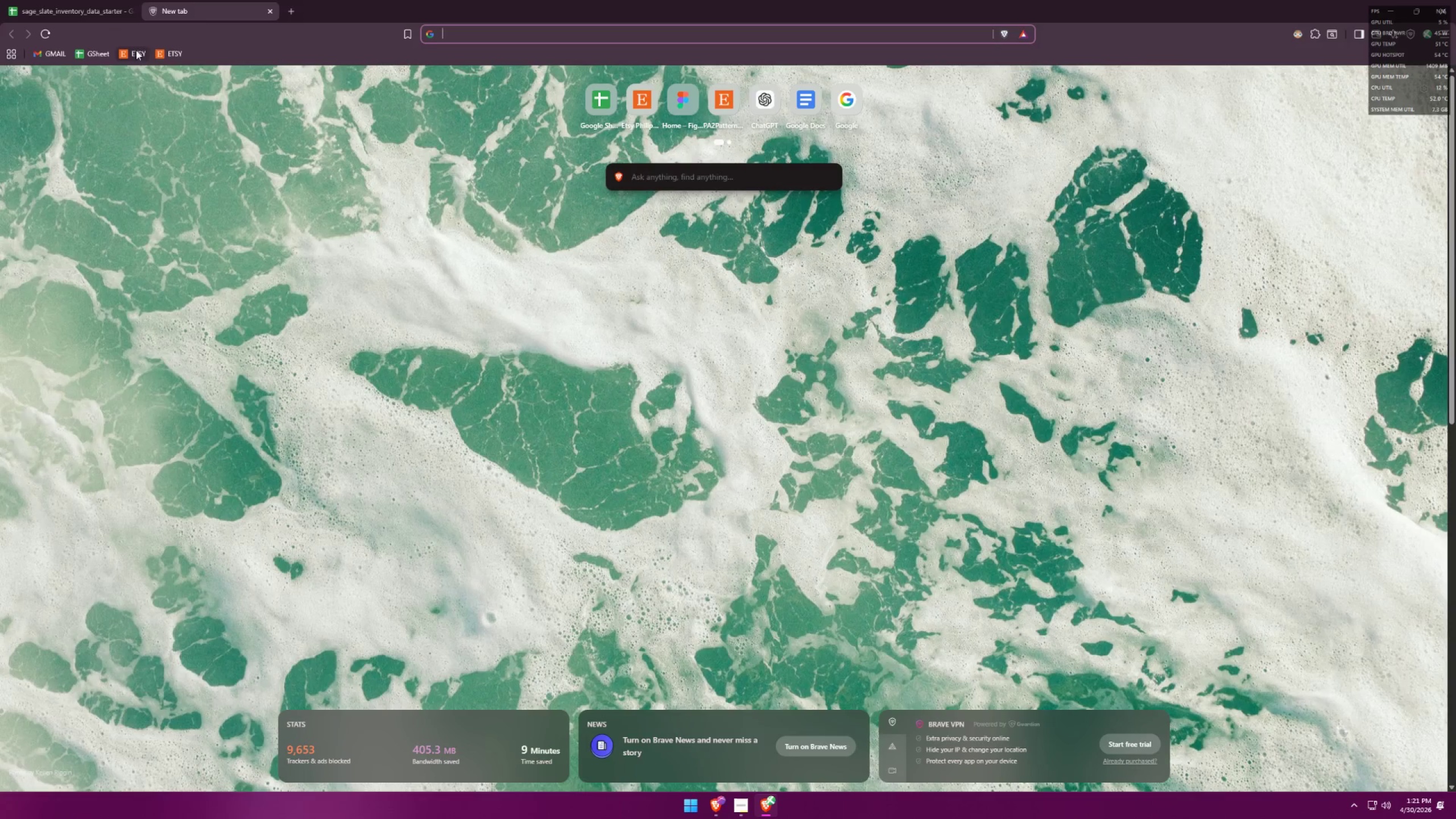 
left_click([96, 53])
 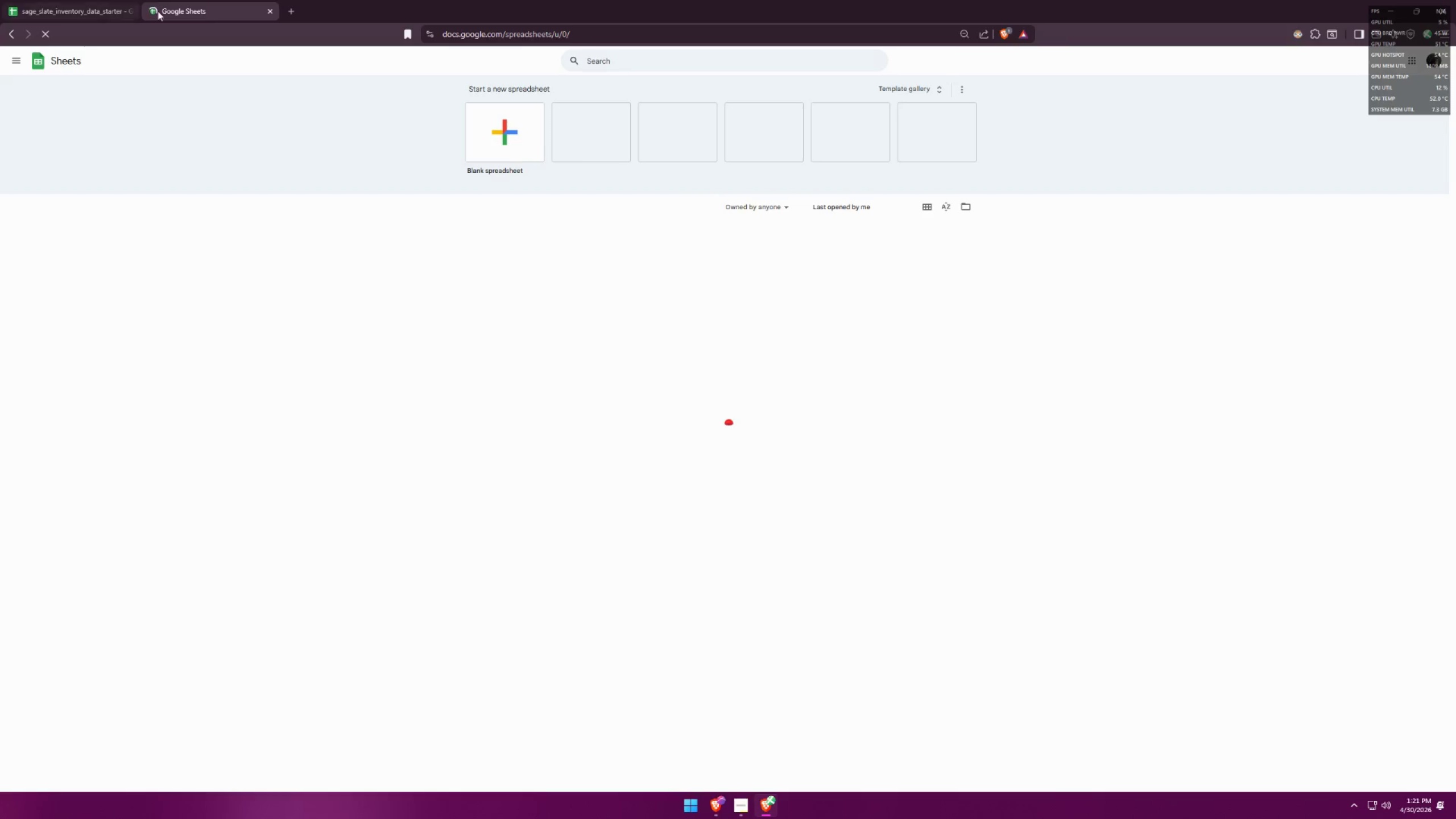 
left_click_drag(start_coordinate=[175, 14], to_coordinate=[282, 83])
 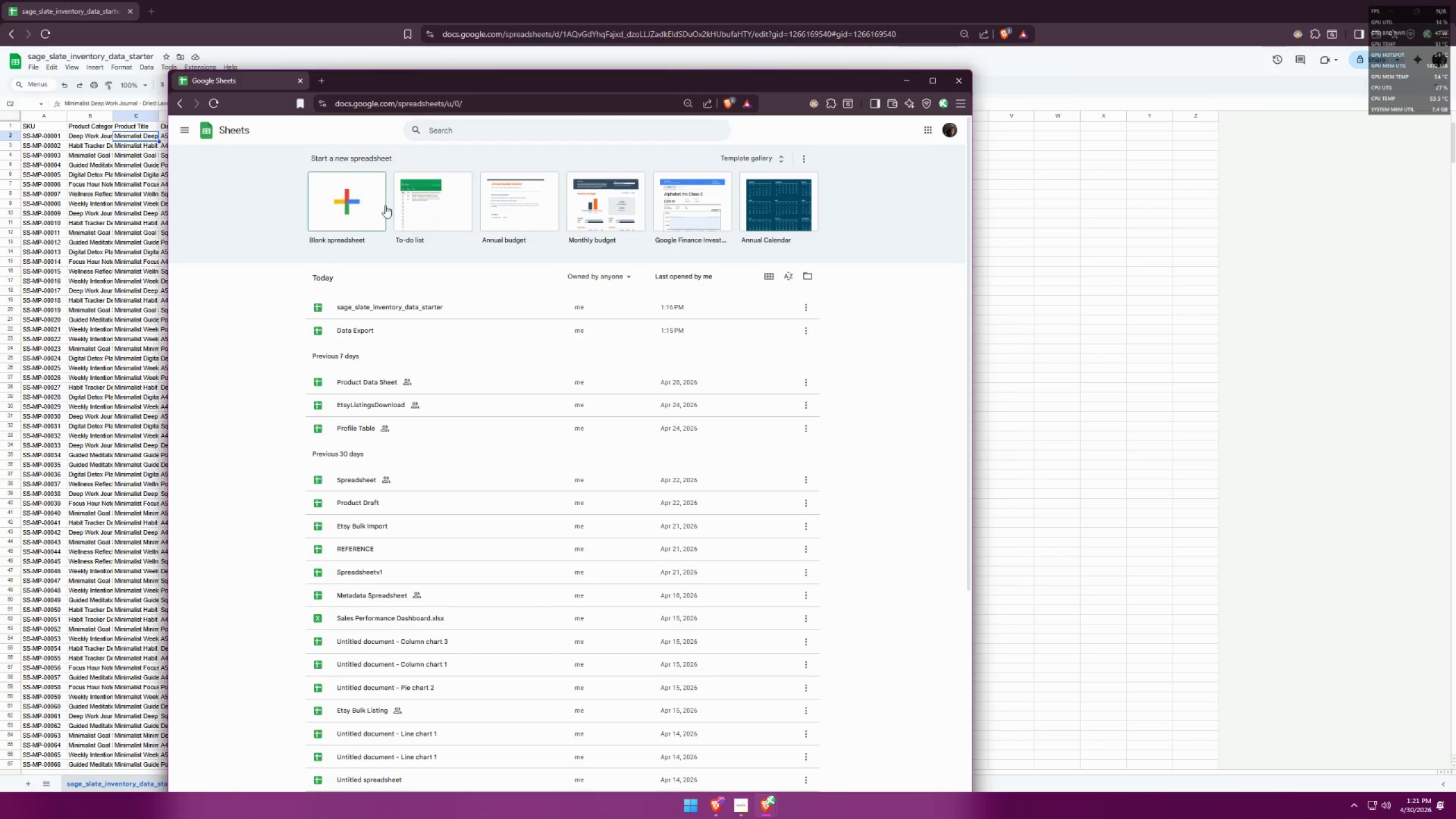 
left_click([360, 204])
 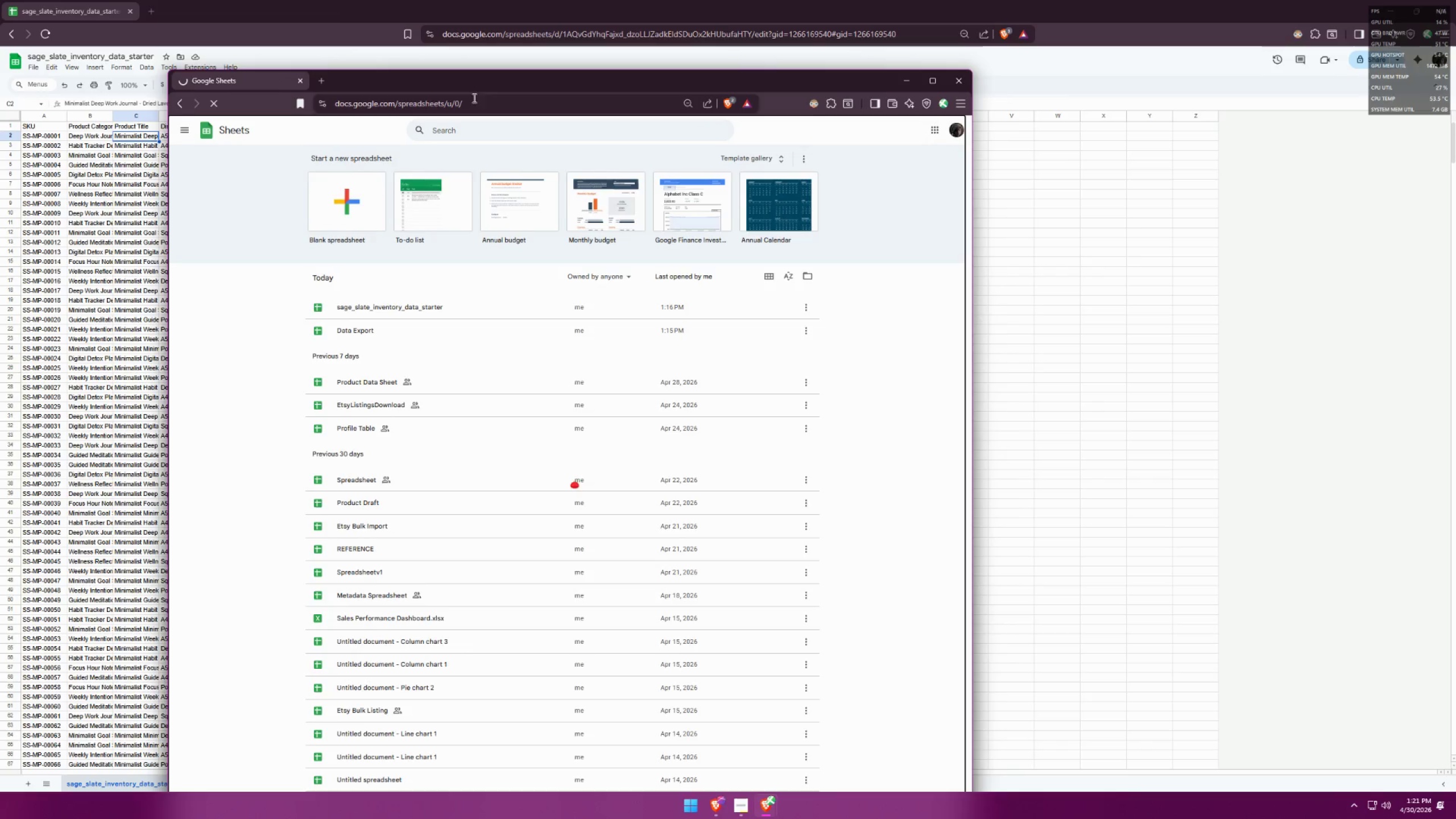 
left_click_drag(start_coordinate=[487, 80], to_coordinate=[677, 53])
 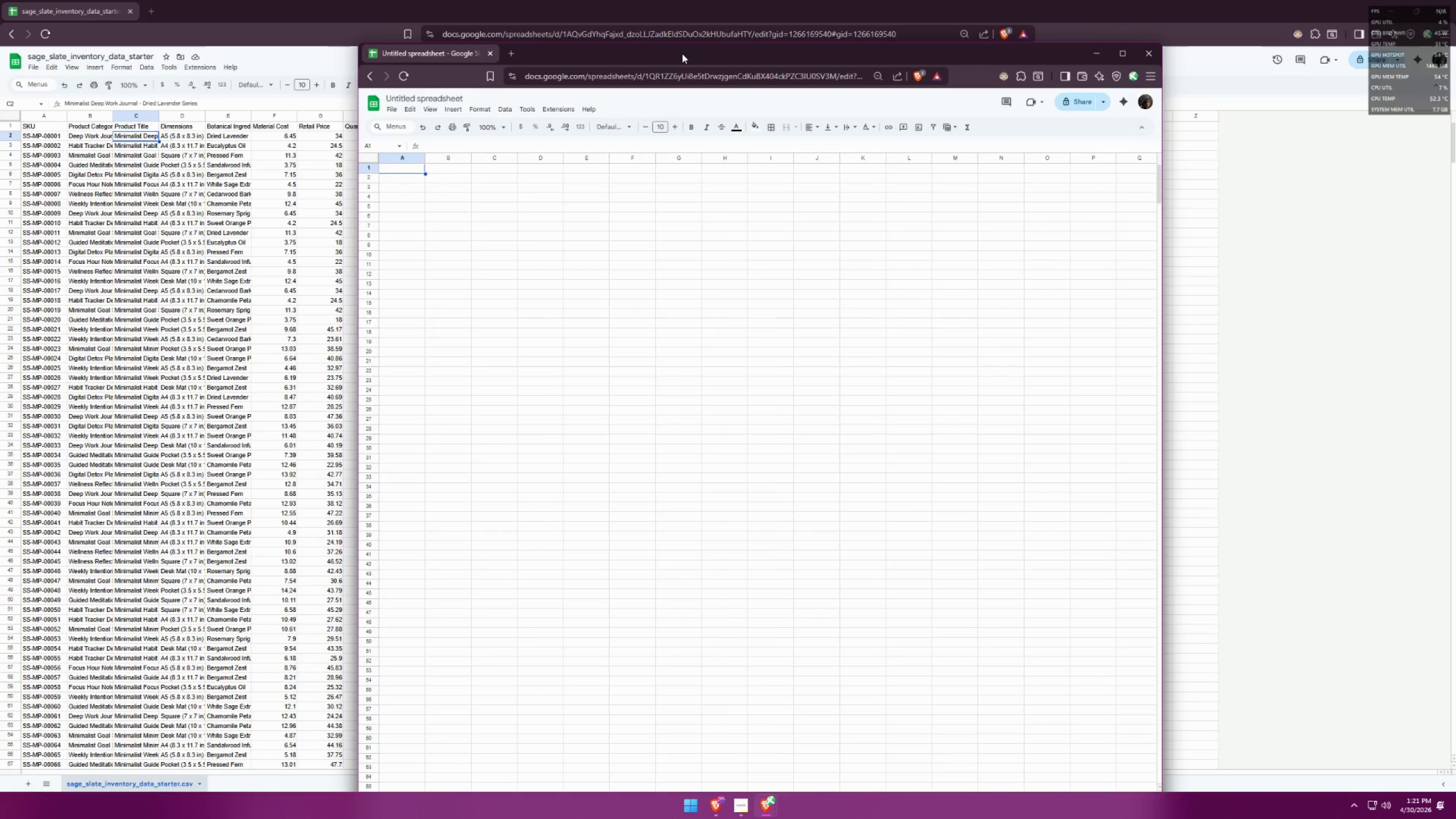 
wait(14.86)
 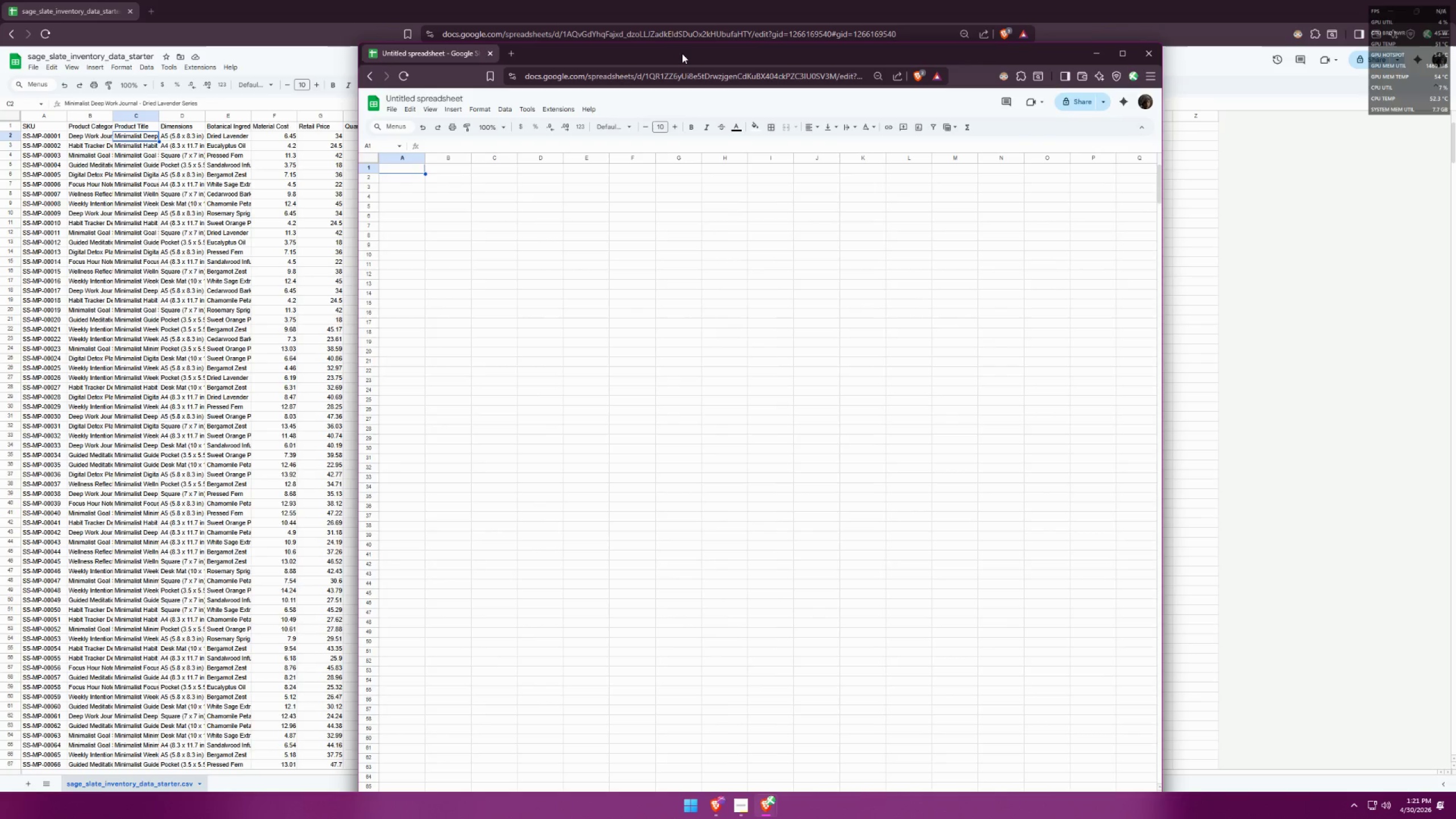 
left_click_drag(start_coordinate=[595, 56], to_coordinate=[782, 76])
 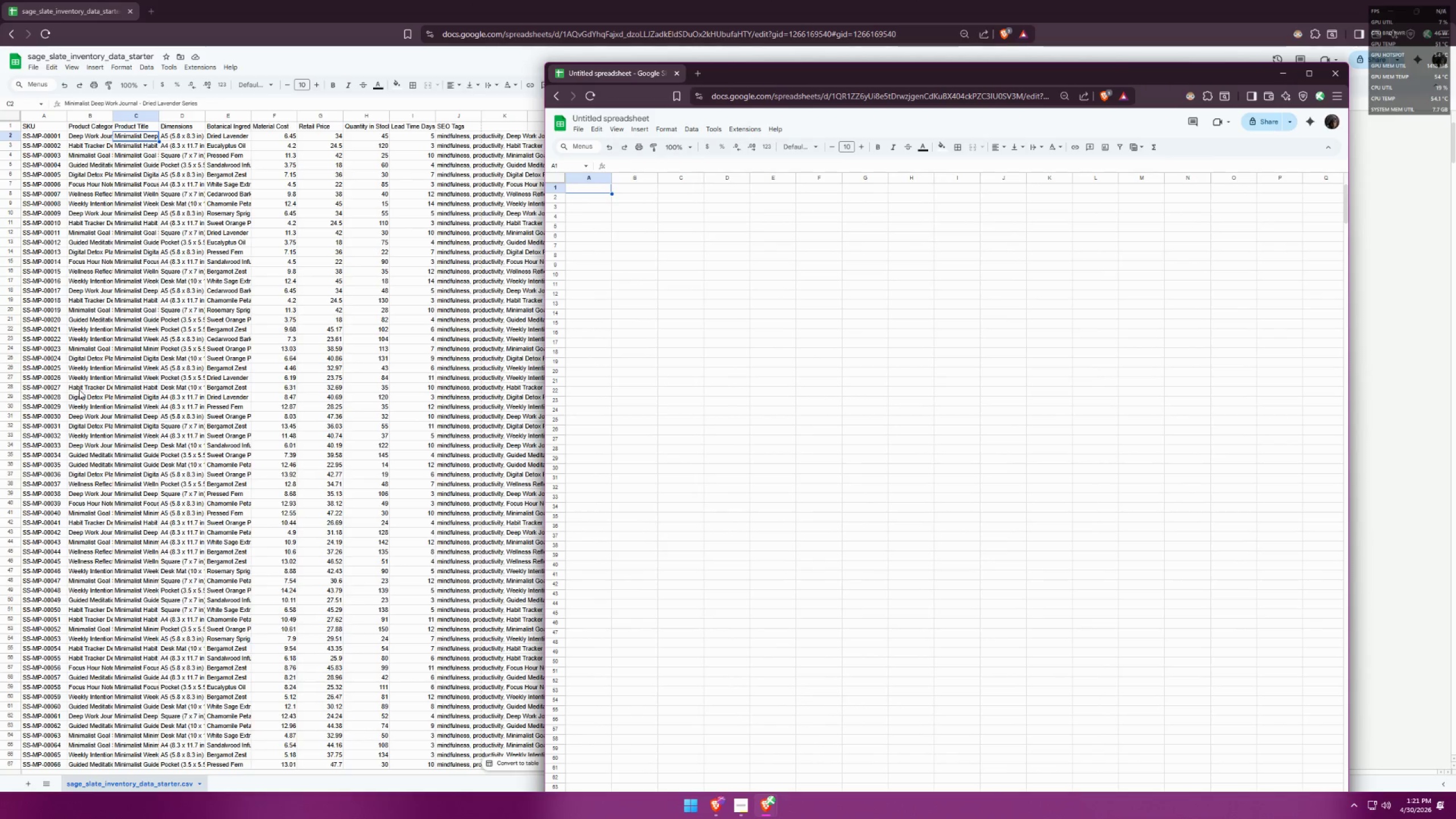 
scroll: coordinate [87, 273], scroll_direction: up, amount: 3.0
 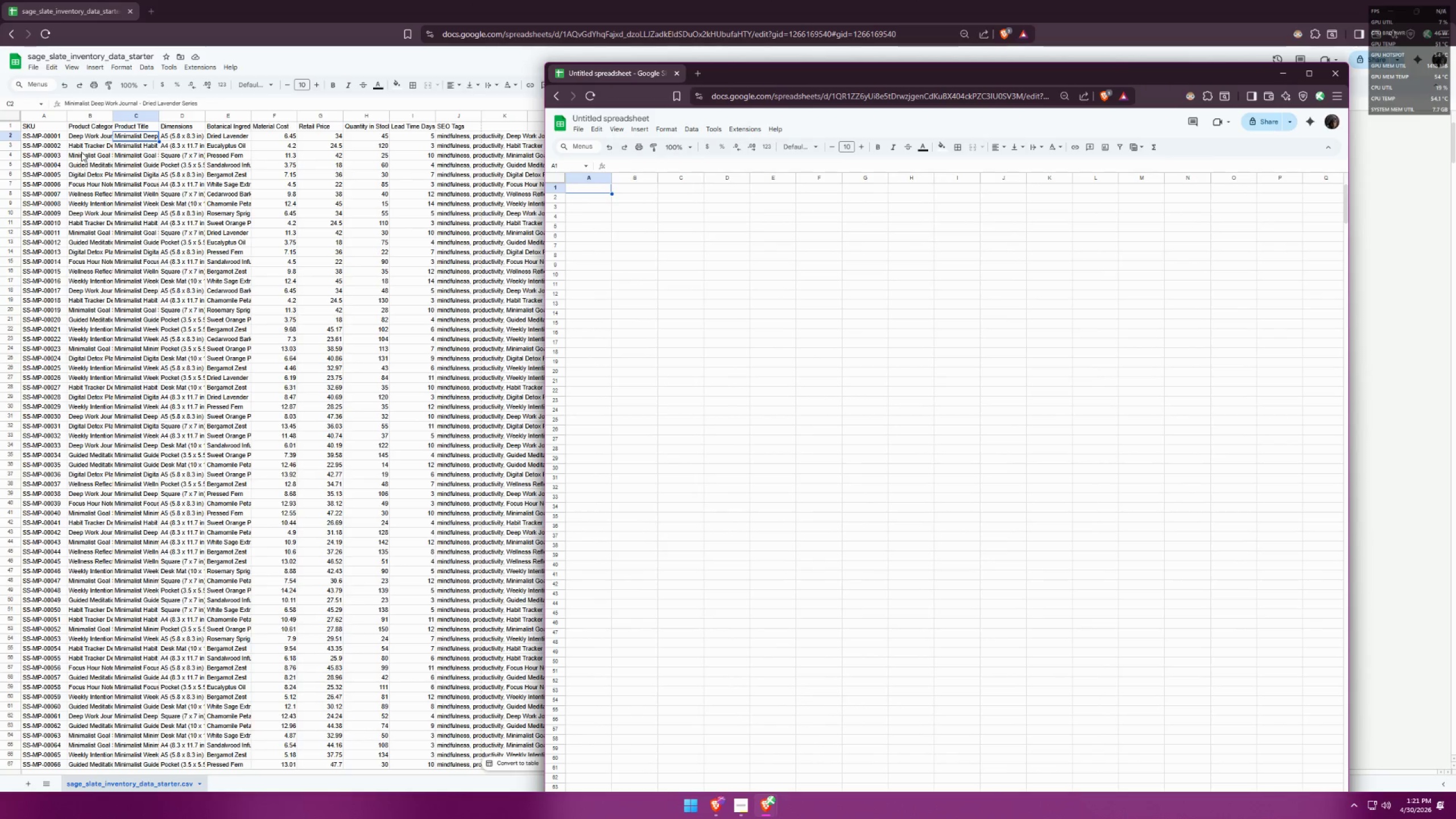 
left_click([85, 141])
 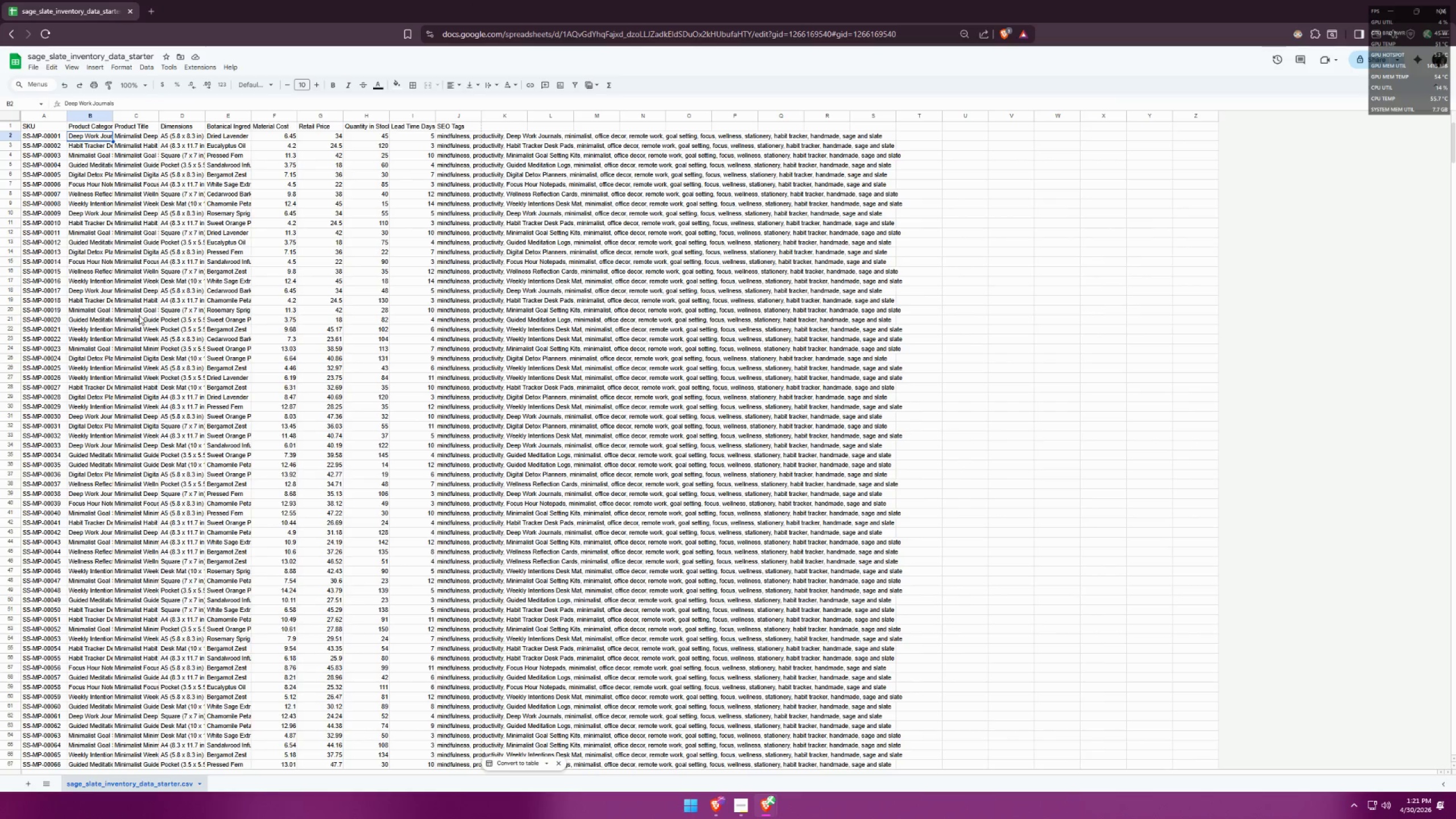 
scroll: coordinate [156, 378], scroll_direction: down, amount: 8.0
 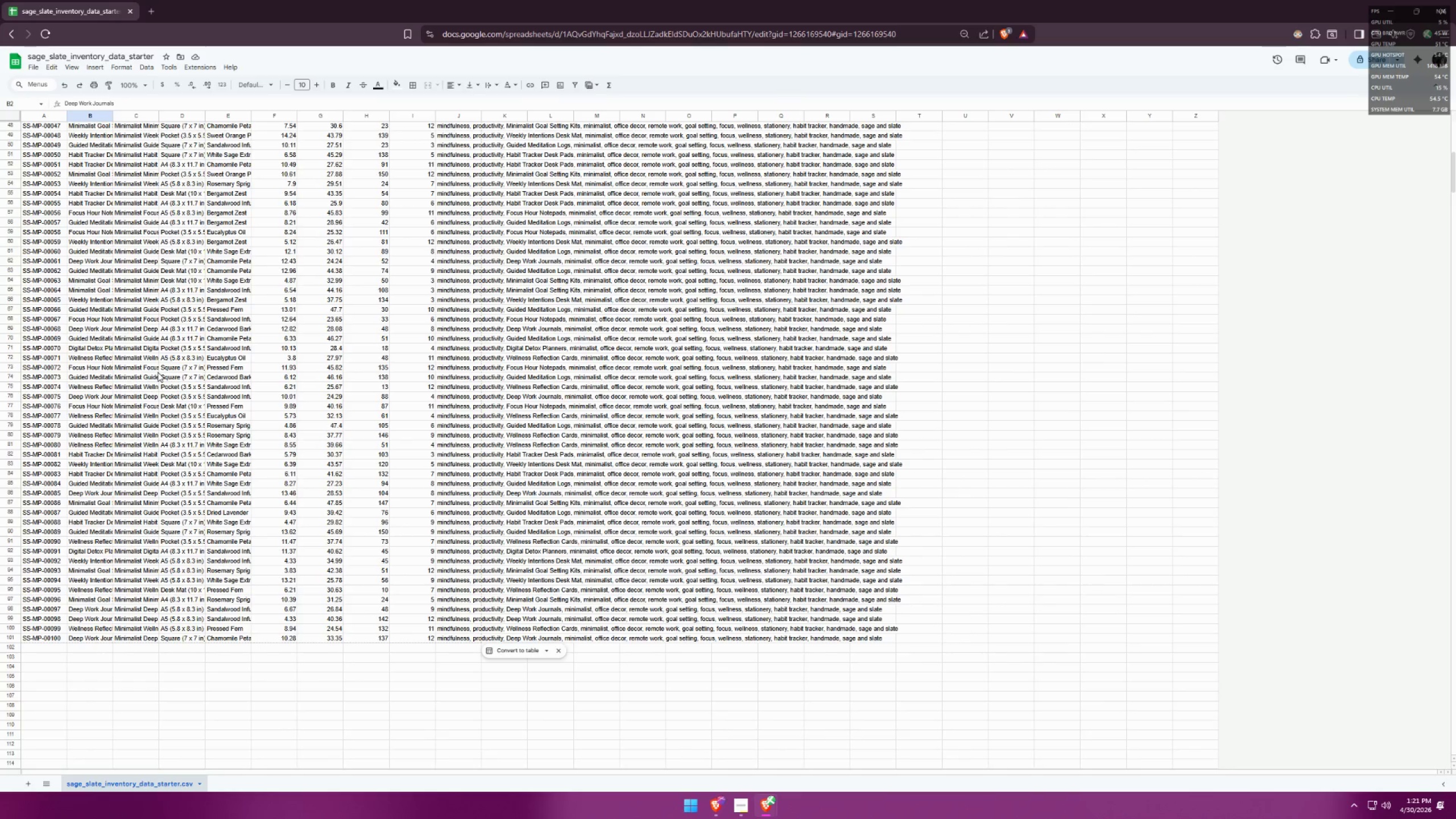 
scroll: coordinate [155, 351], scroll_direction: up, amount: 16.0
 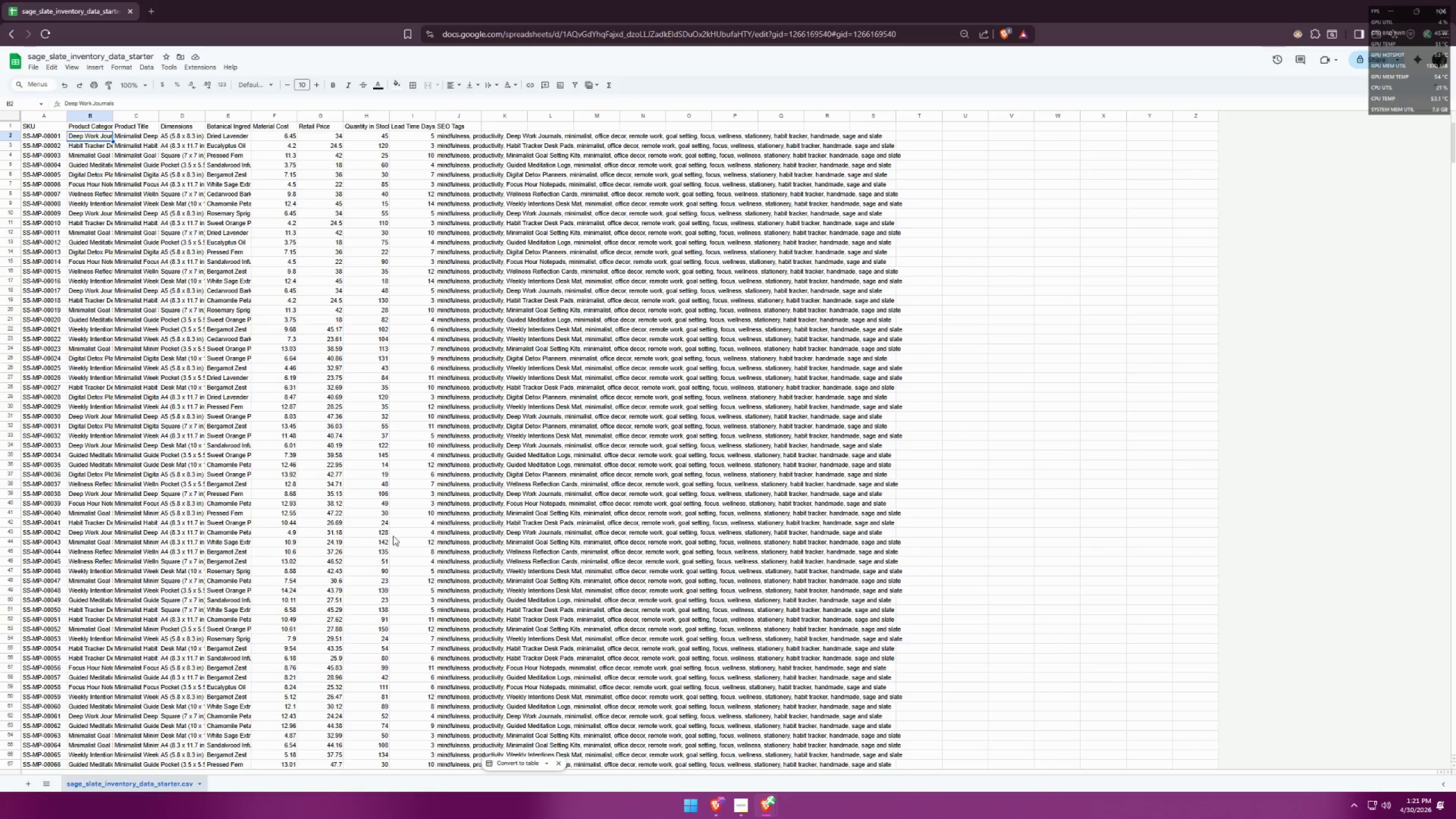 
wait(7.13)
 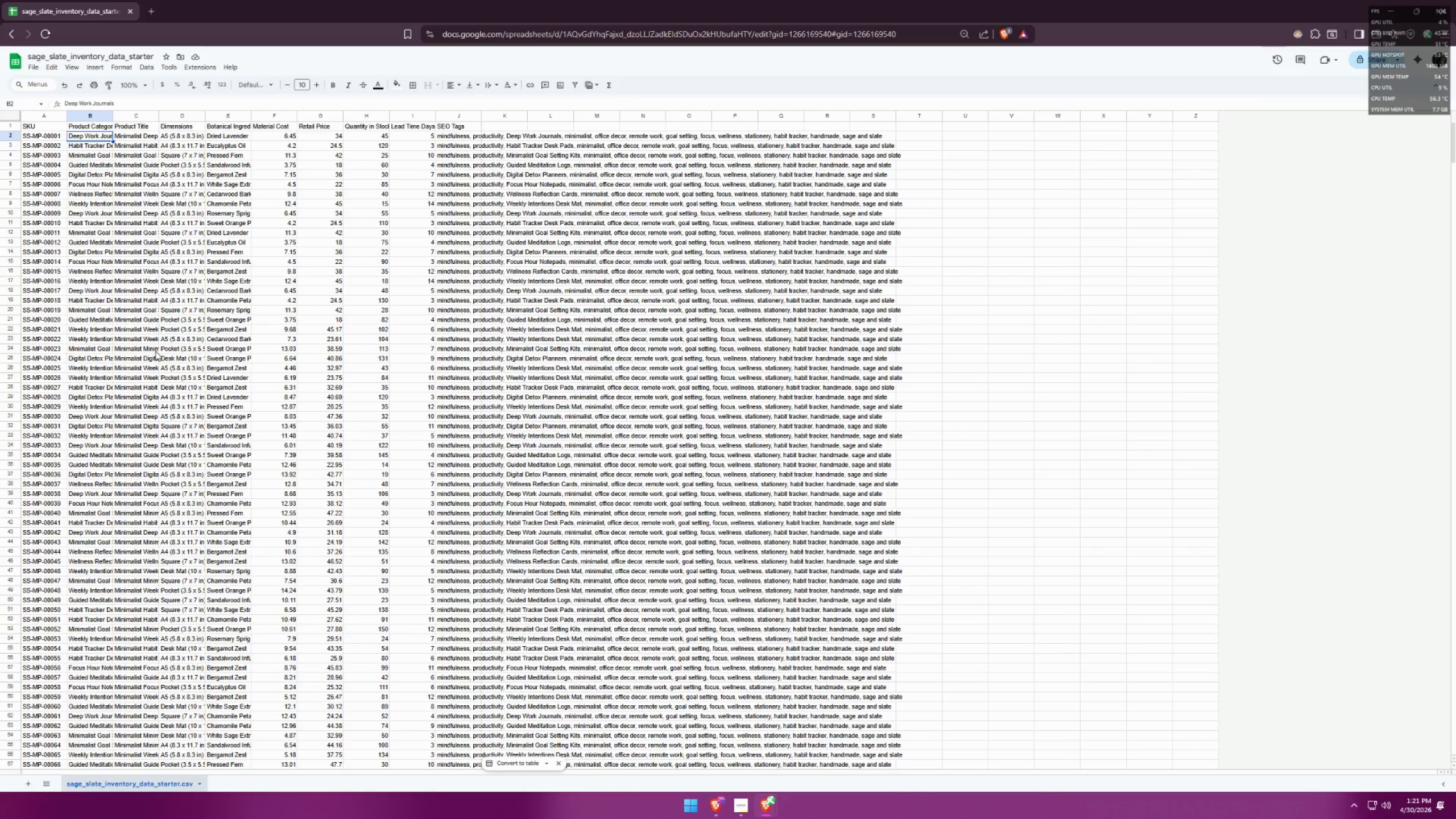 
left_click([35, 784])
 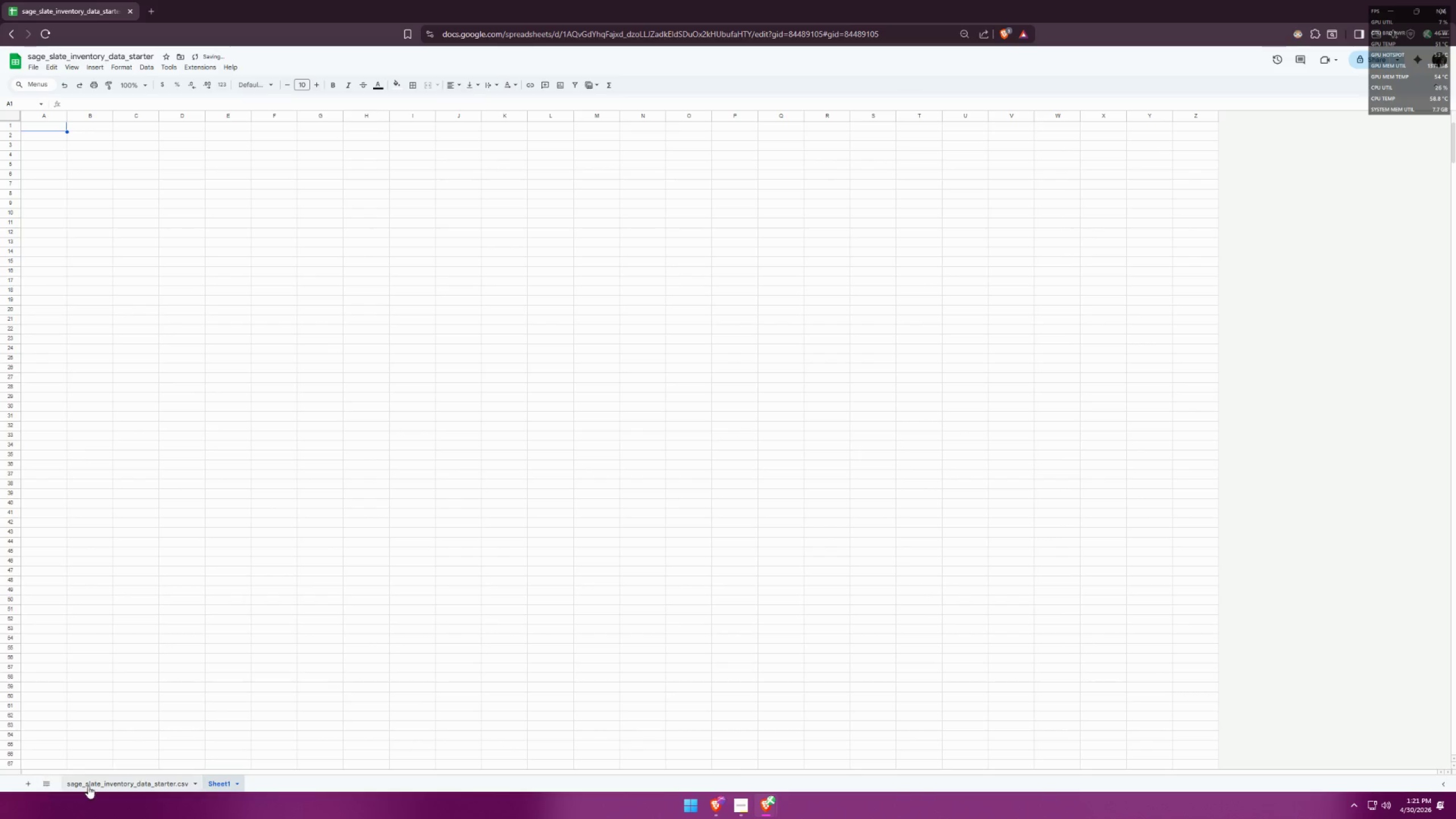 
left_click_drag(start_coordinate=[121, 786], to_coordinate=[423, 148])
 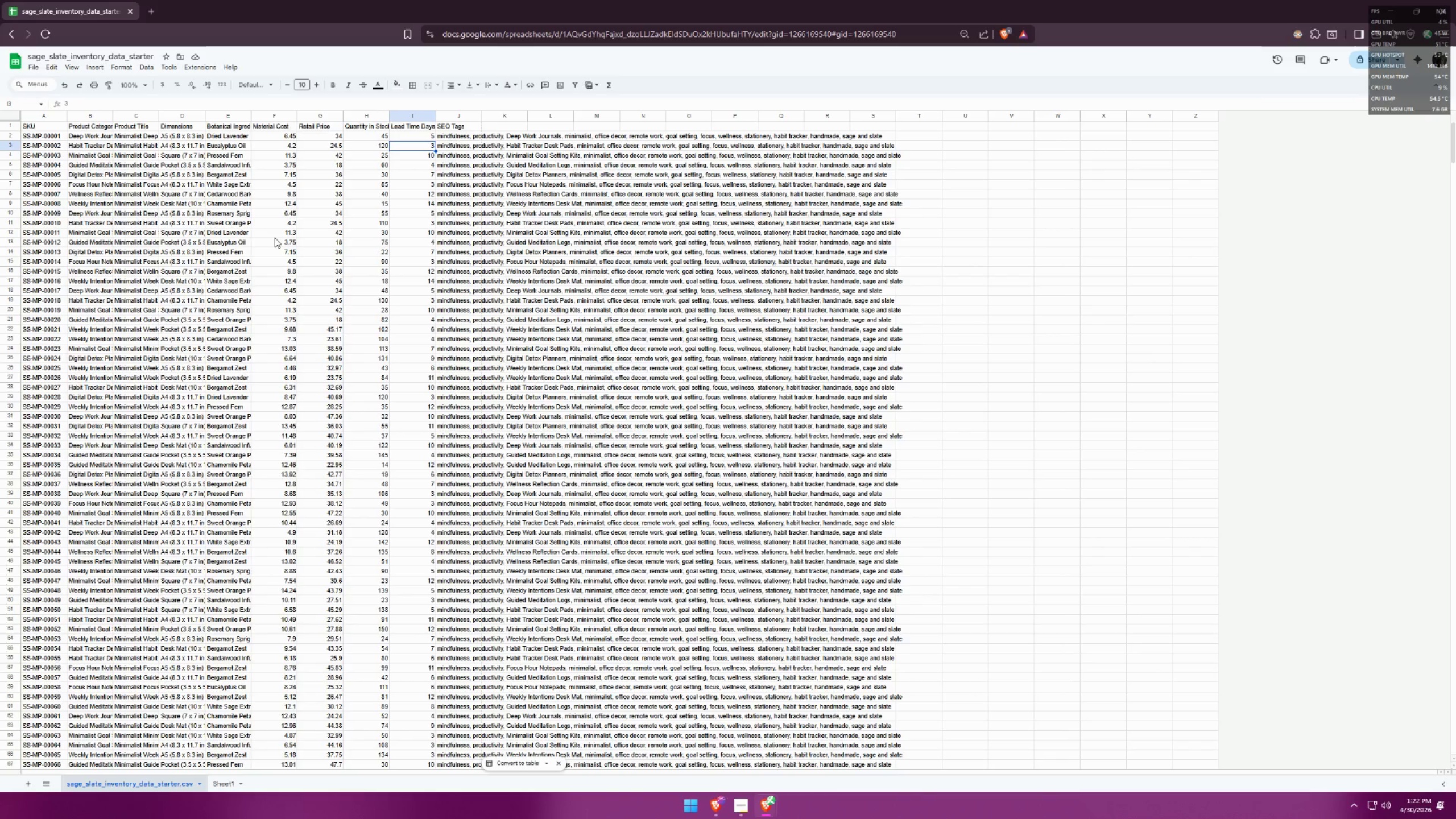 
scroll: coordinate [277, 237], scroll_direction: up, amount: 2.0
 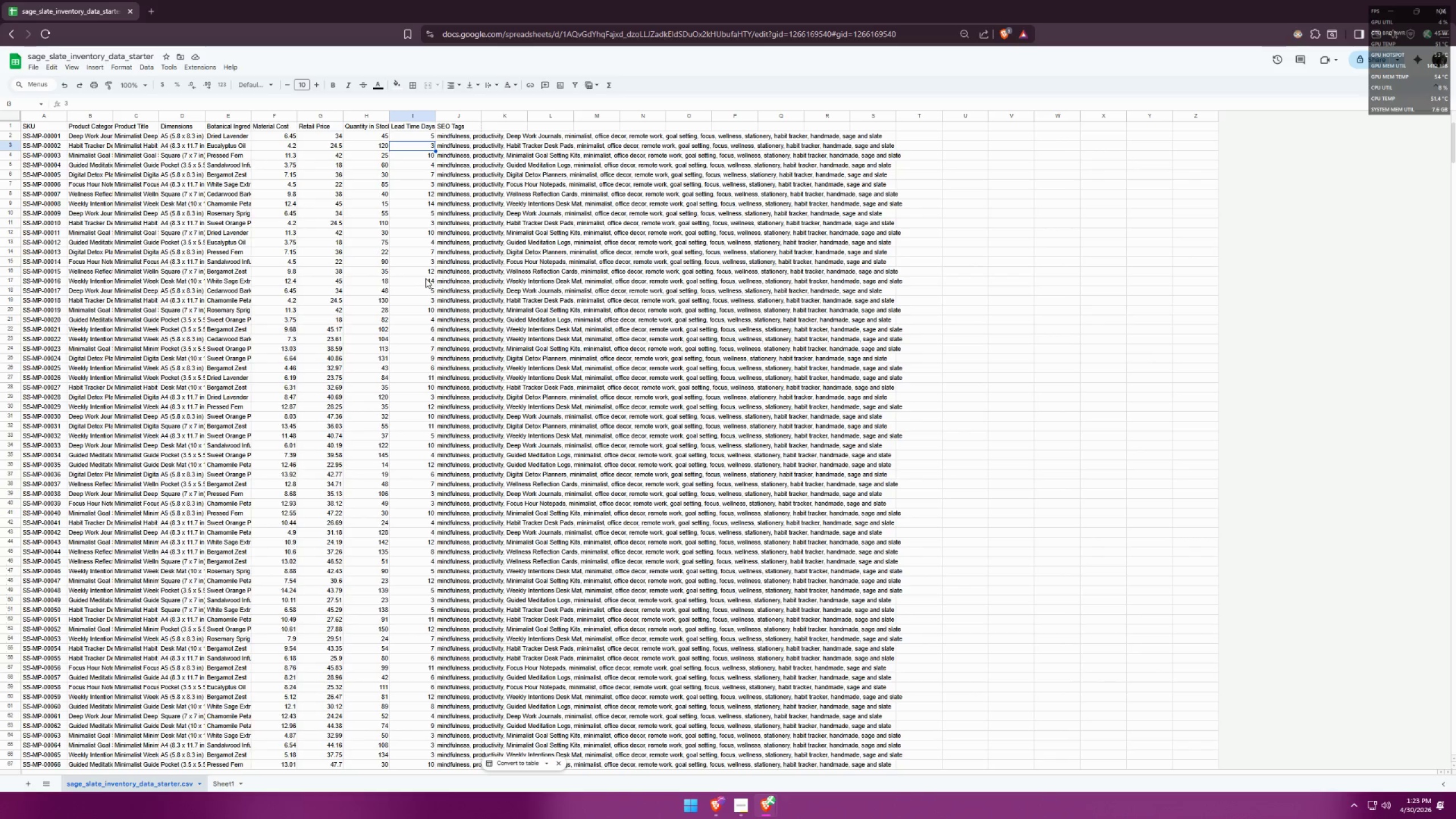 
wait(26.15)
 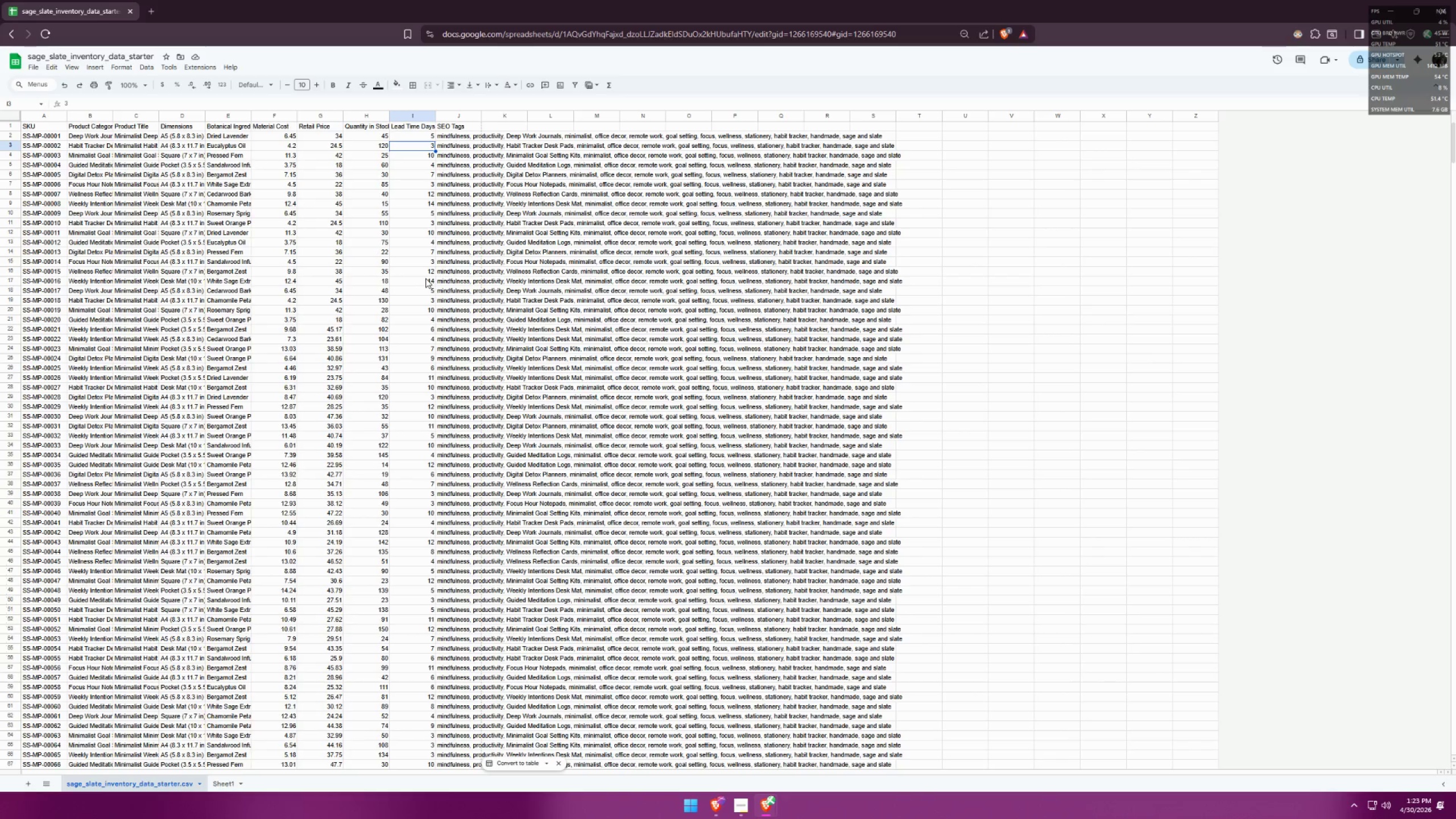 
left_click([916, 135])
 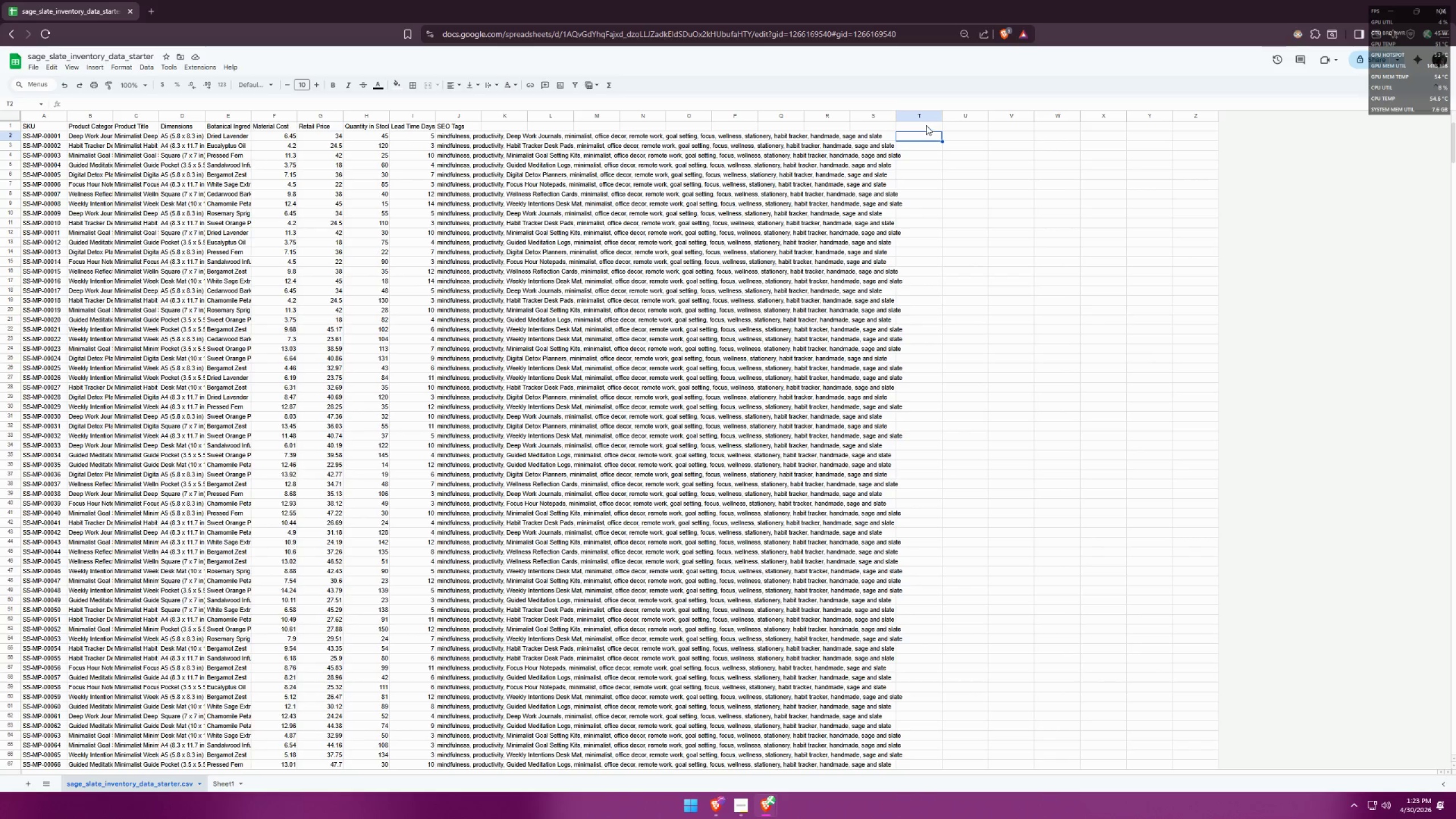 
double_click([926, 125])
 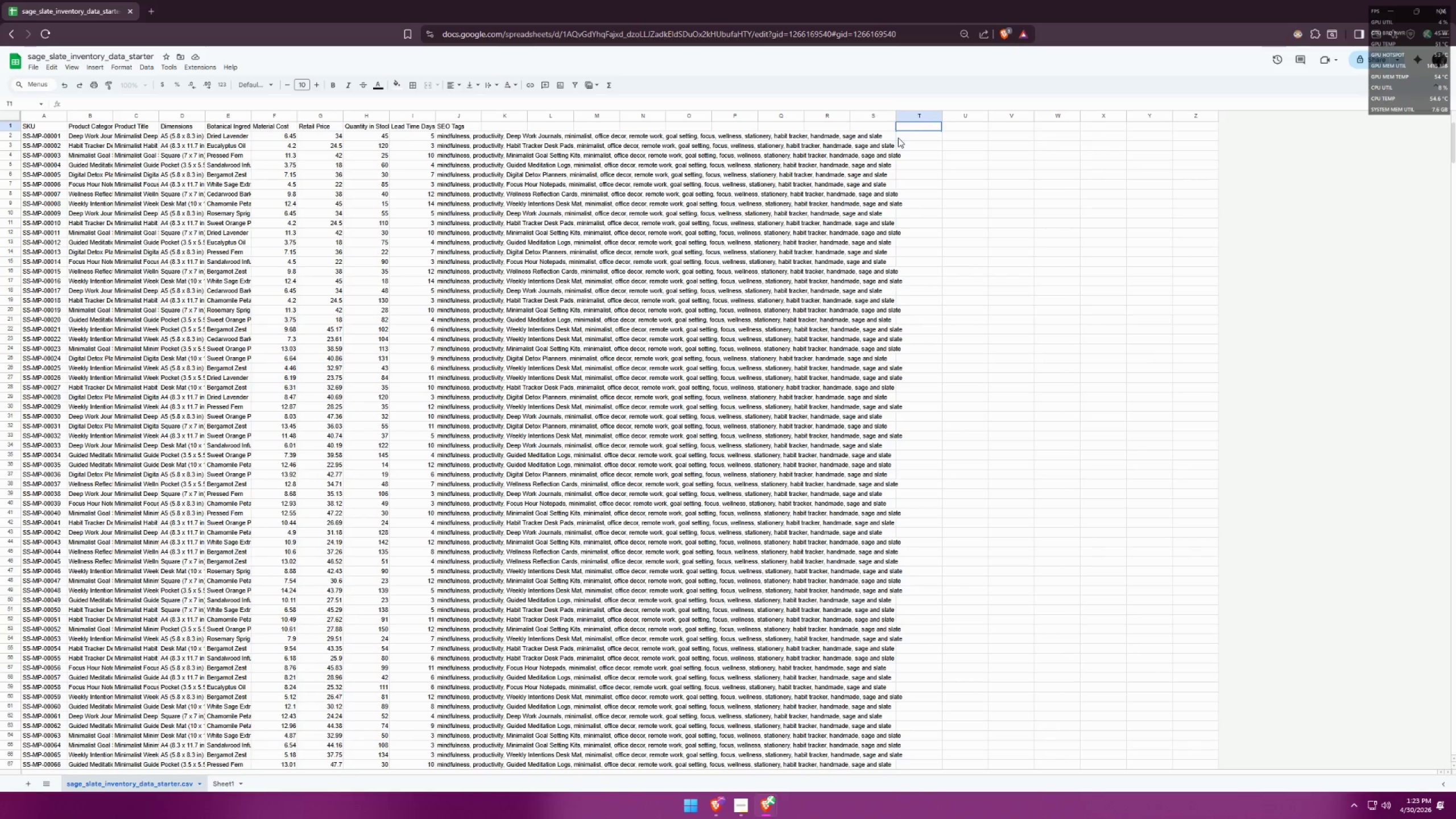 
type(Mag)
key(Backspace)
type(rgin)
 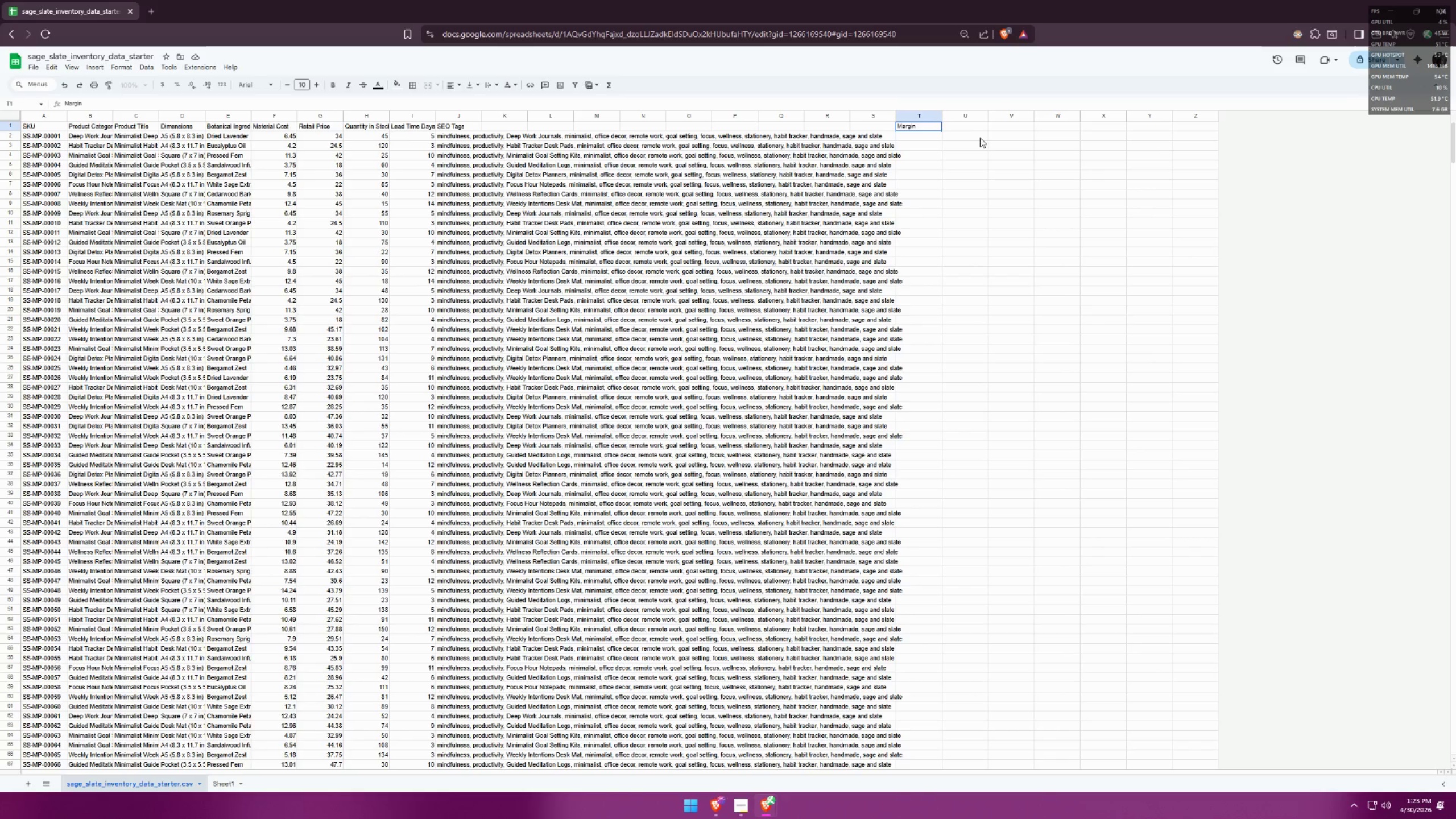 
left_click([978, 143])
 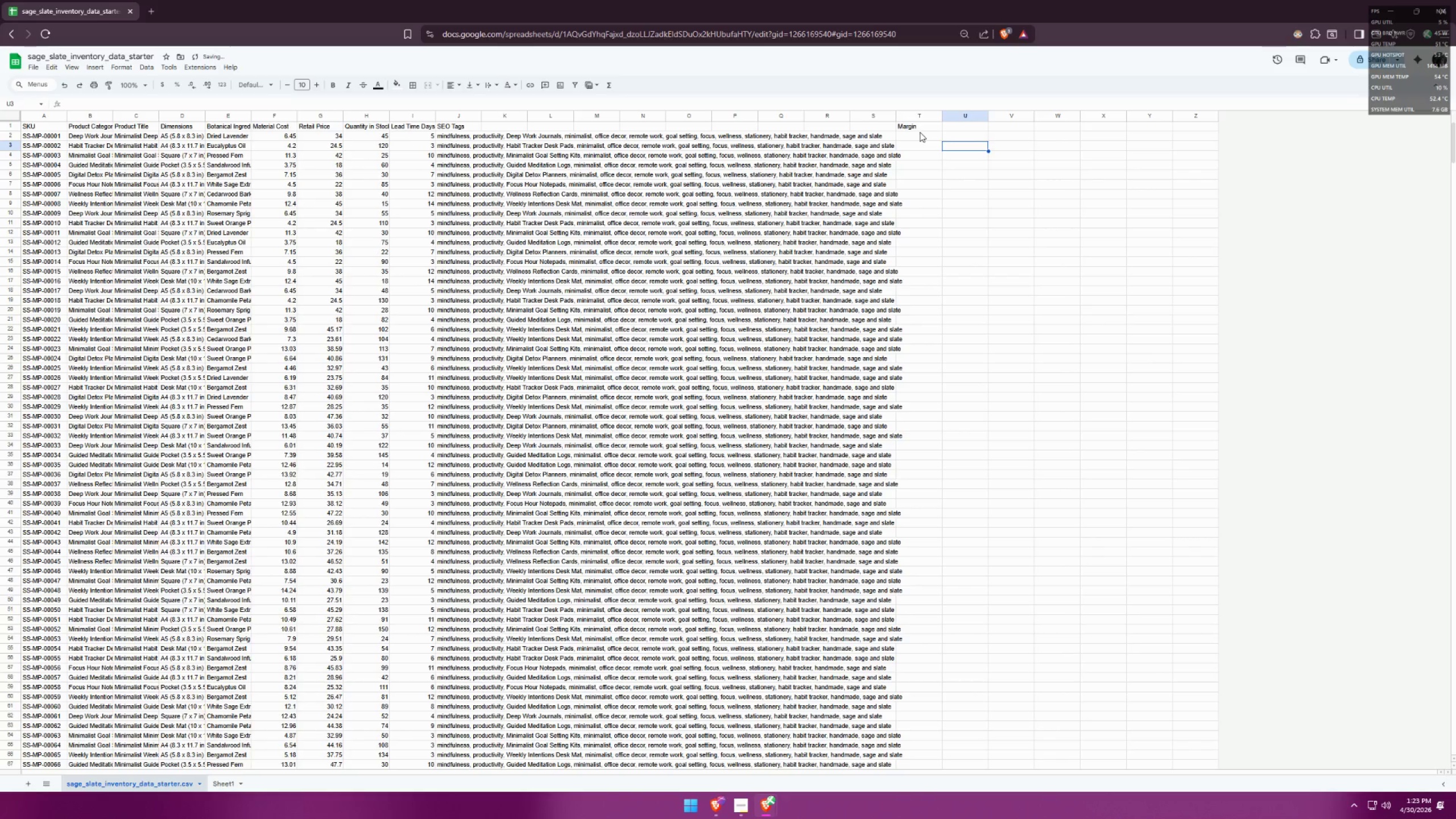 
double_click([921, 134])
 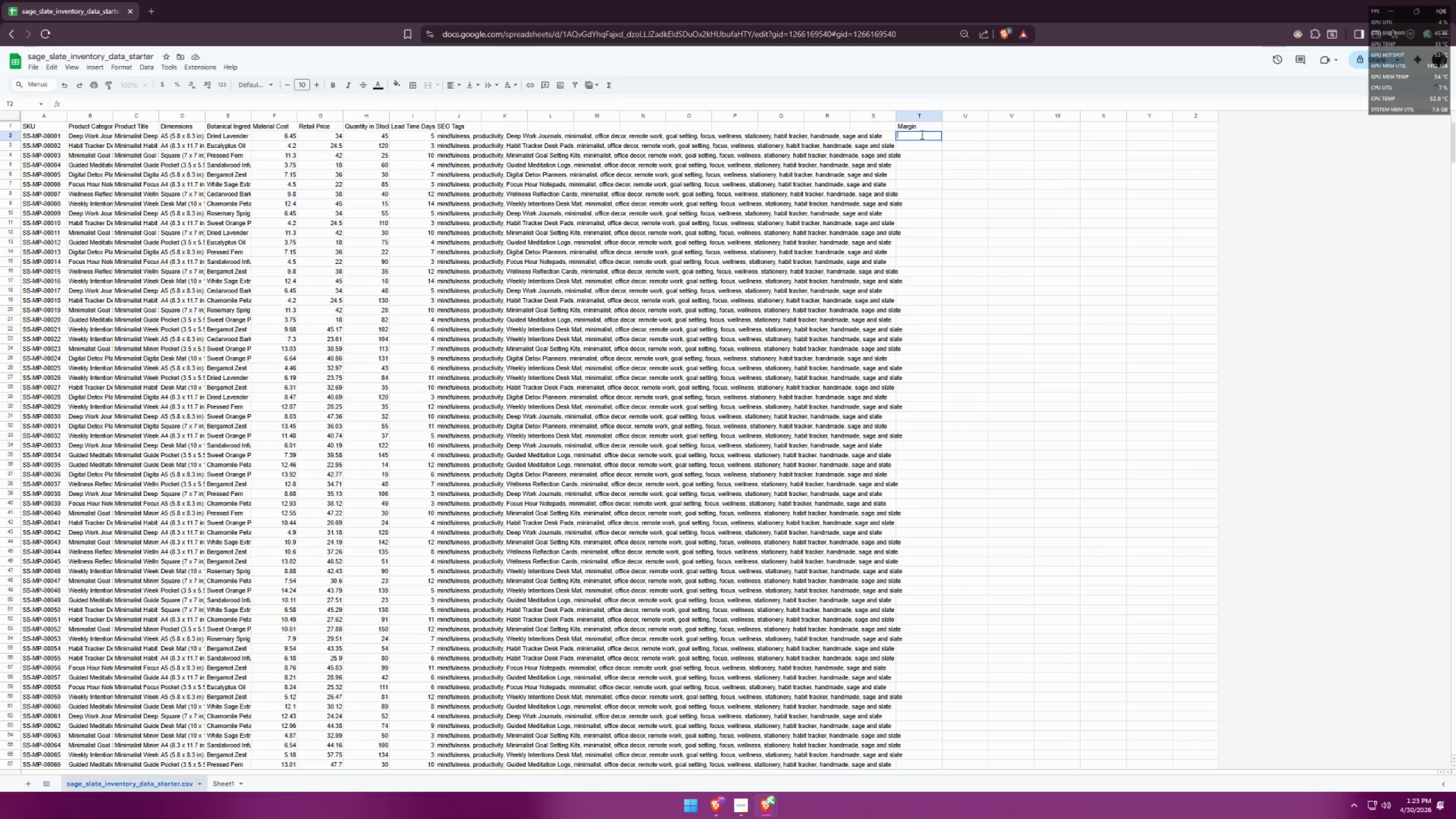 
wait(7.42)
 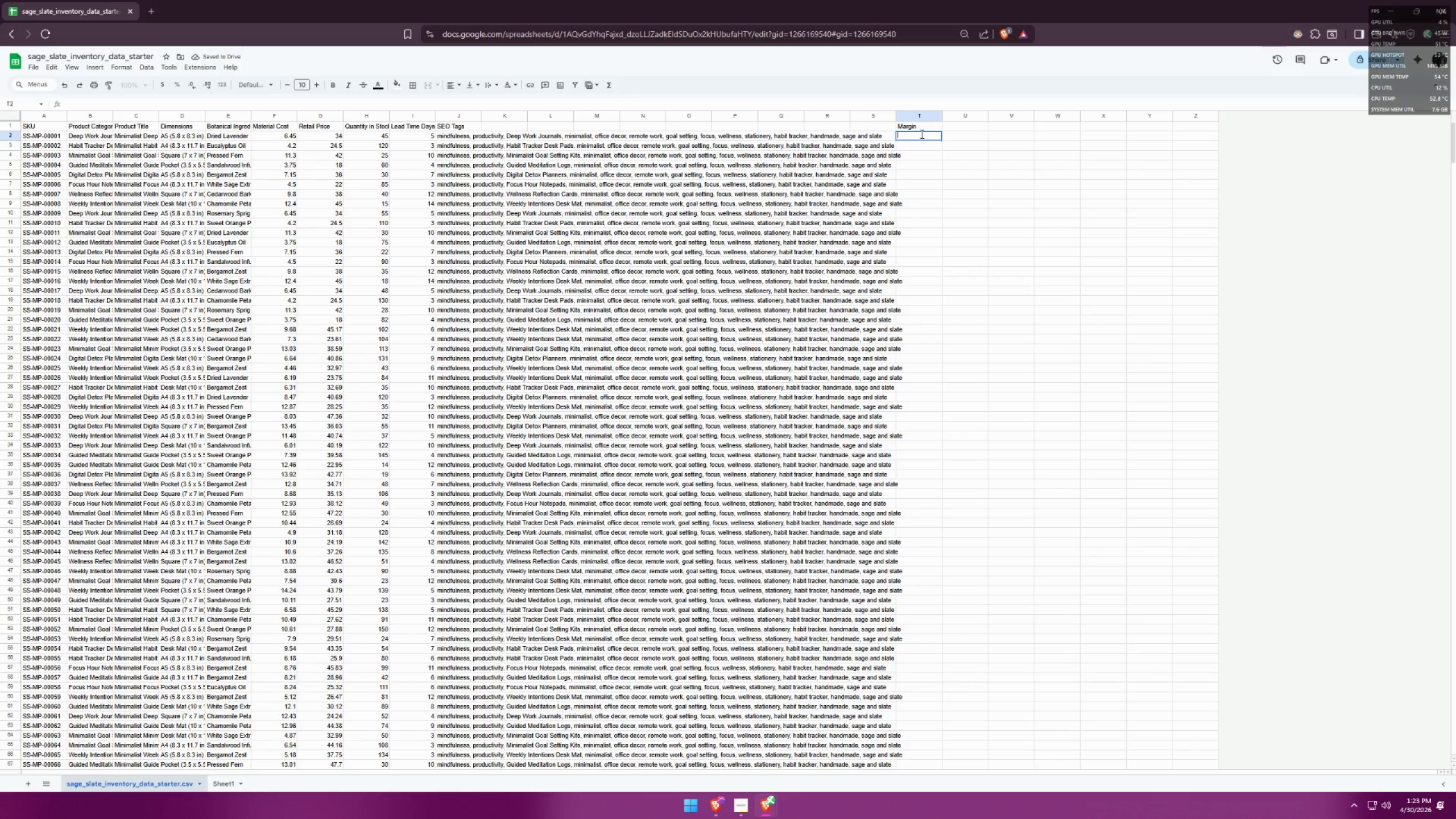 
key(Equal)
 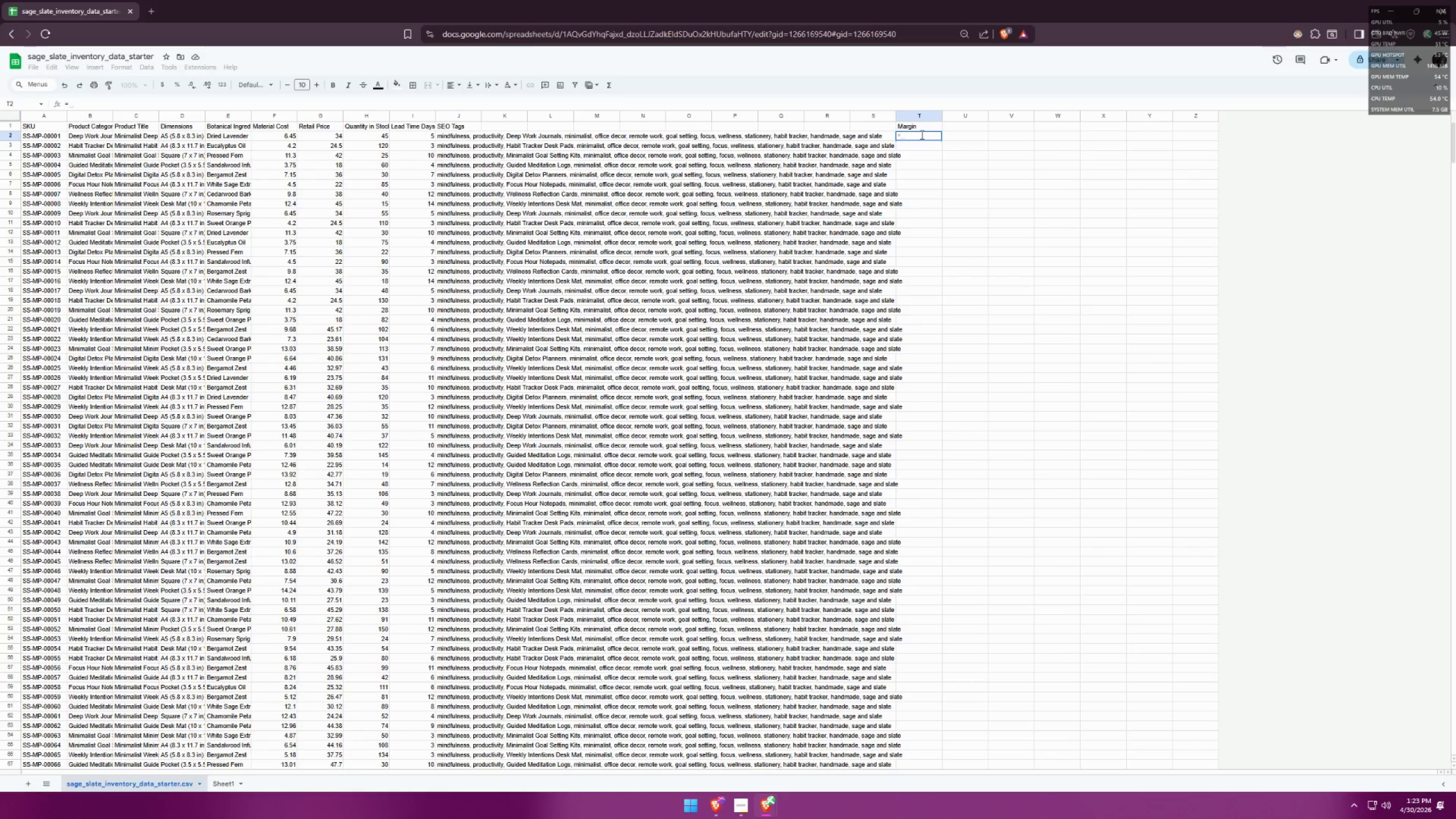 
key(Shift+G)
 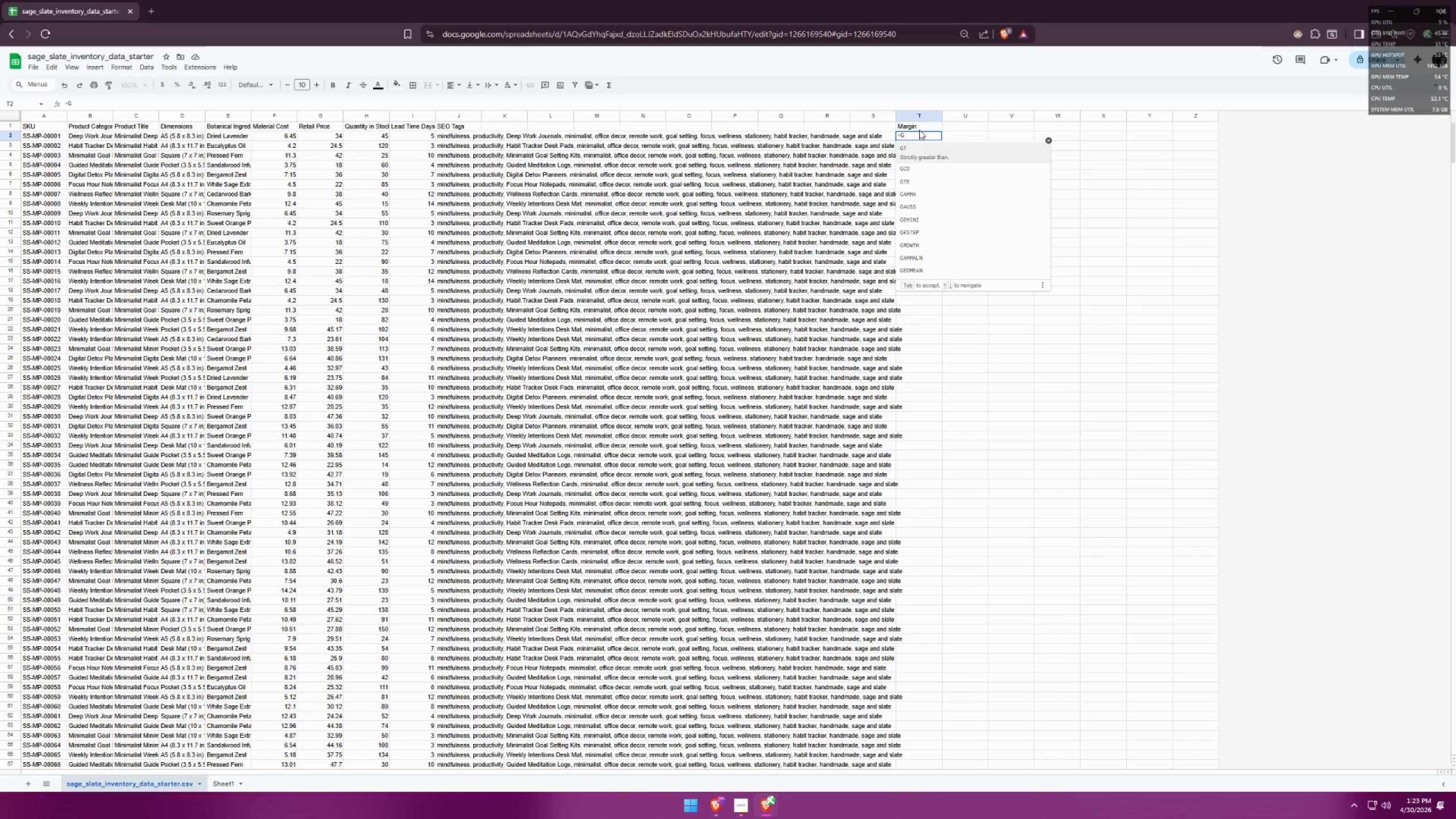 
key(Backspace)
 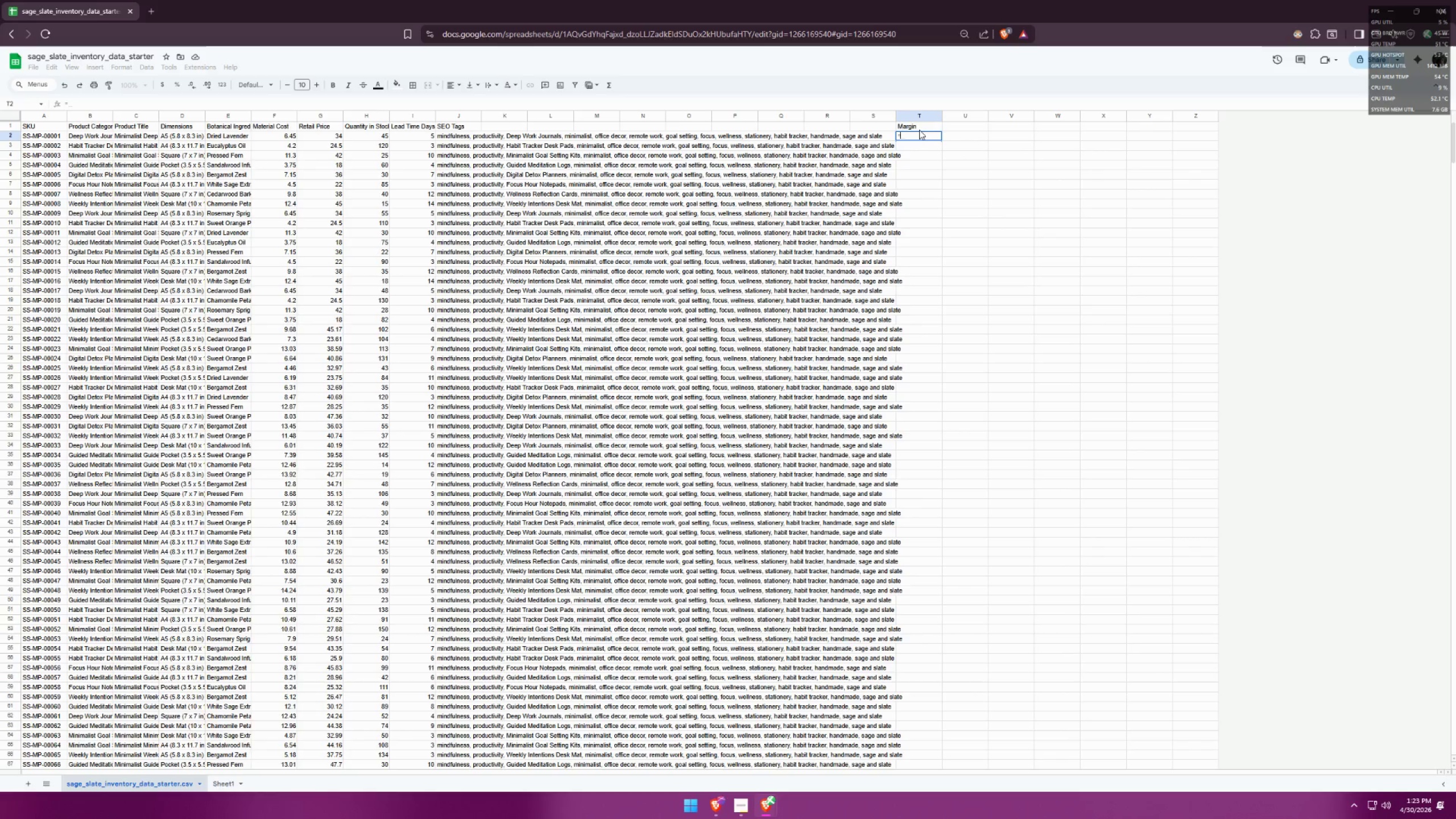 
key(Shift+Quote)
 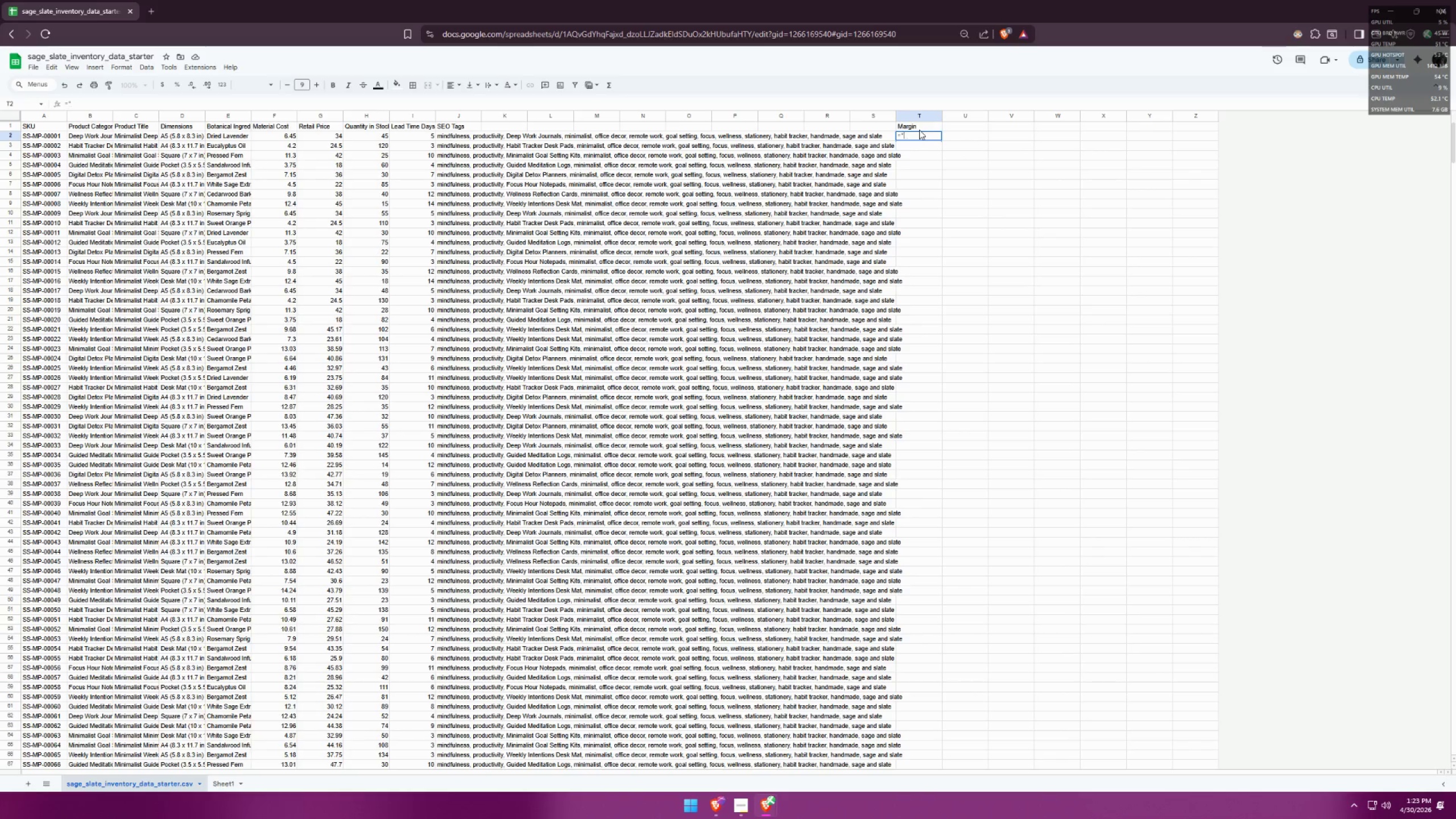 
key(G)
 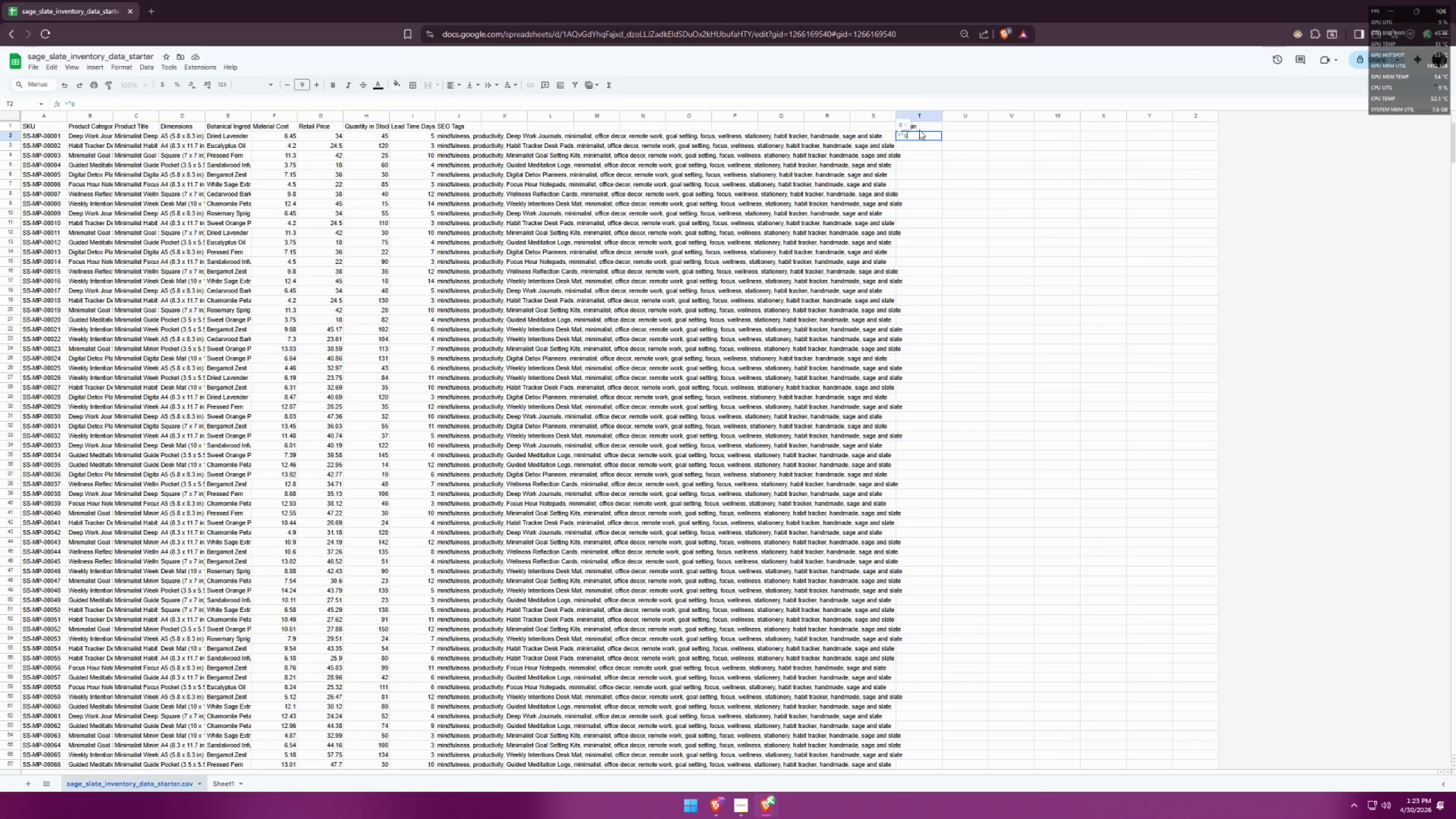 
key(Backspace)
 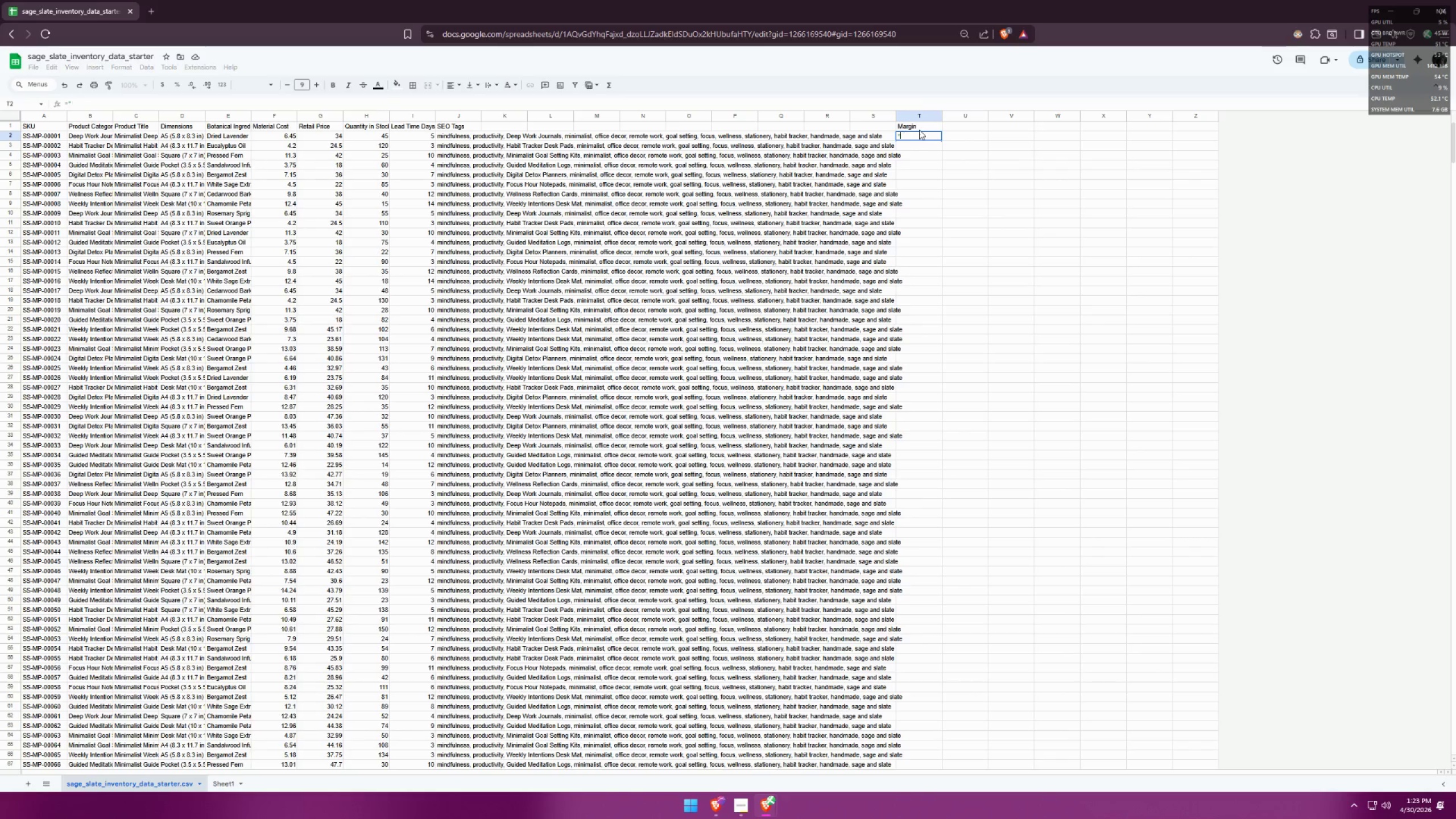 
key(Backspace)
 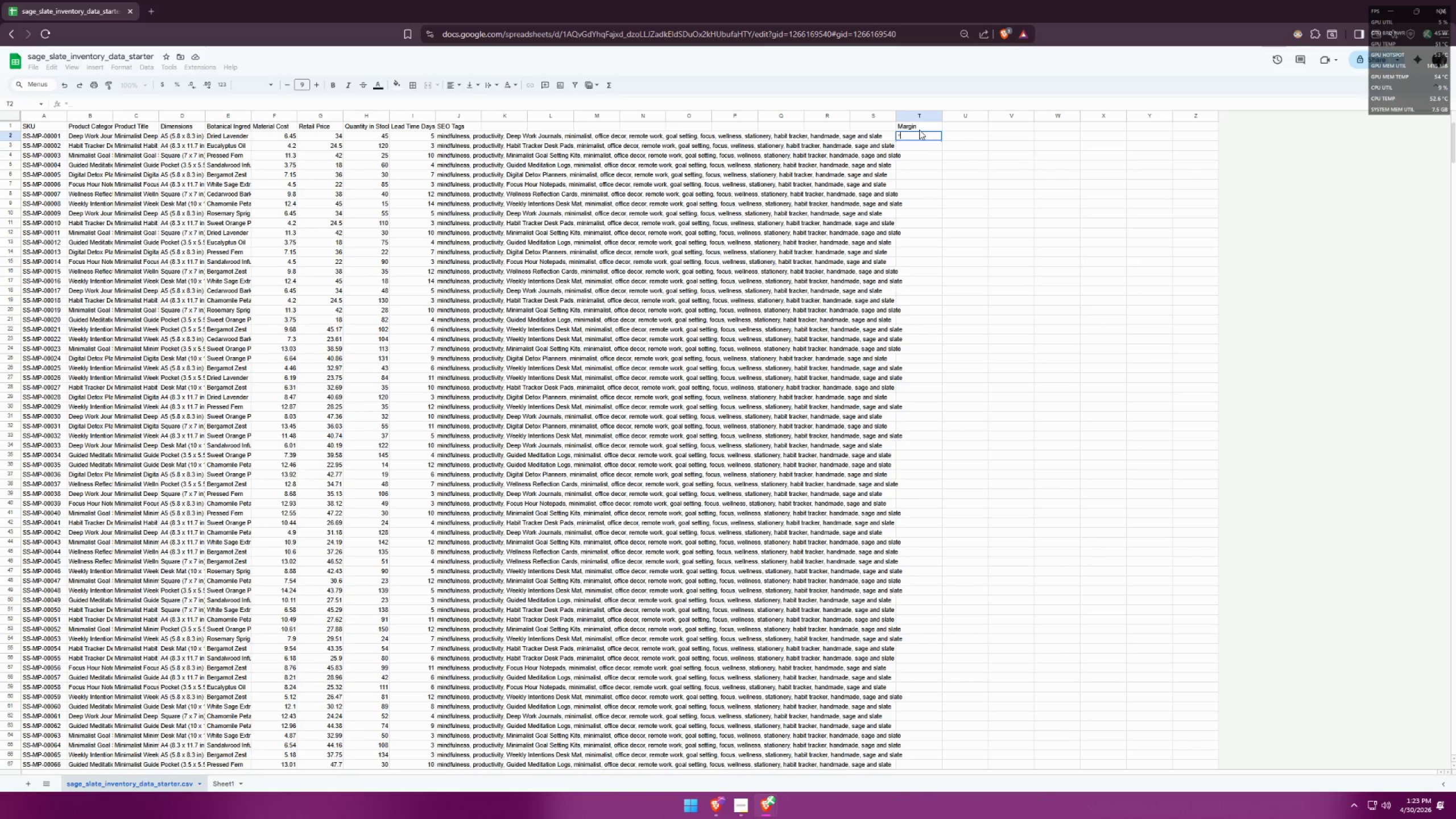 
key(Shift+L)
 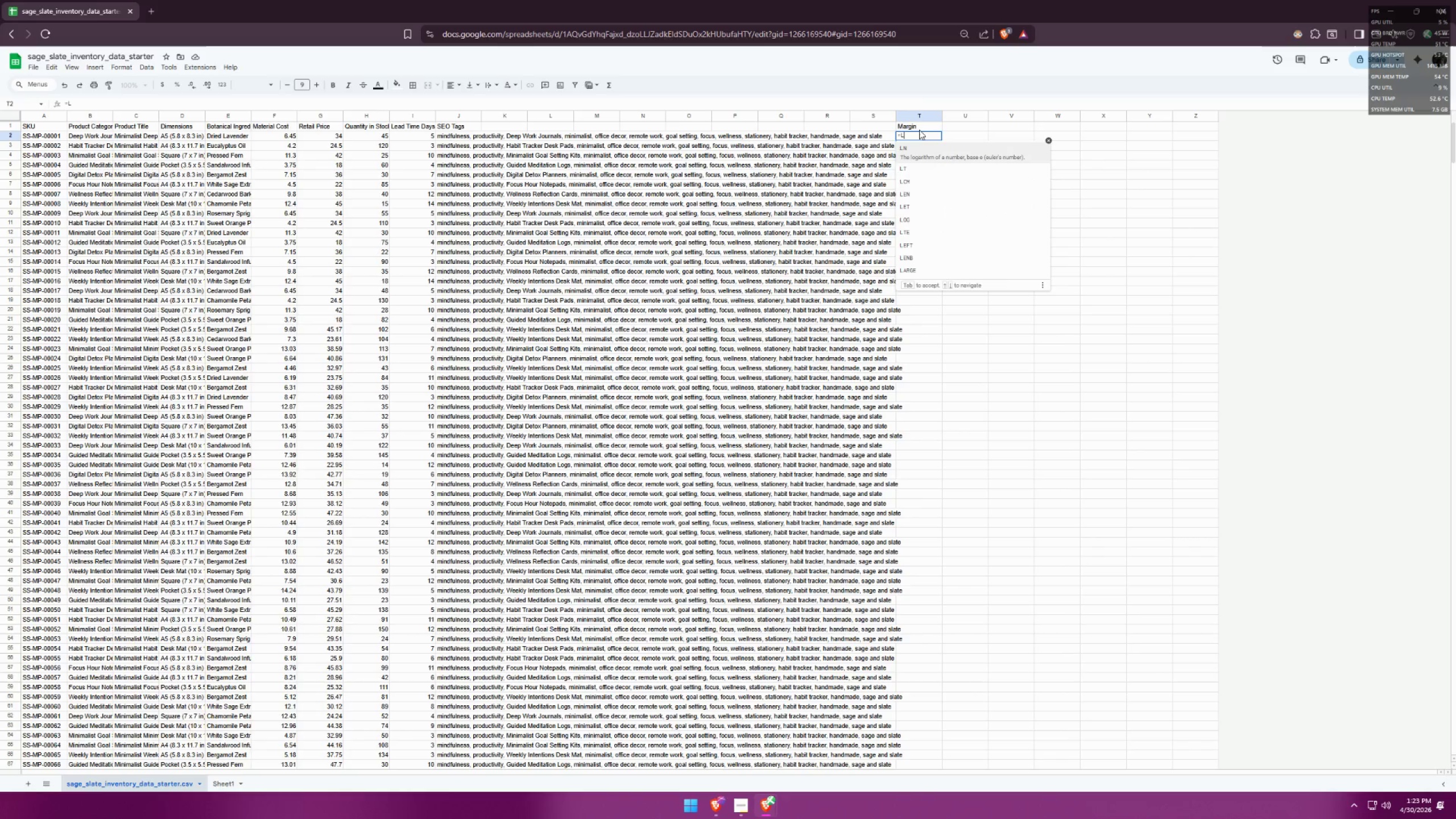 
key(Shift+Backspace)
 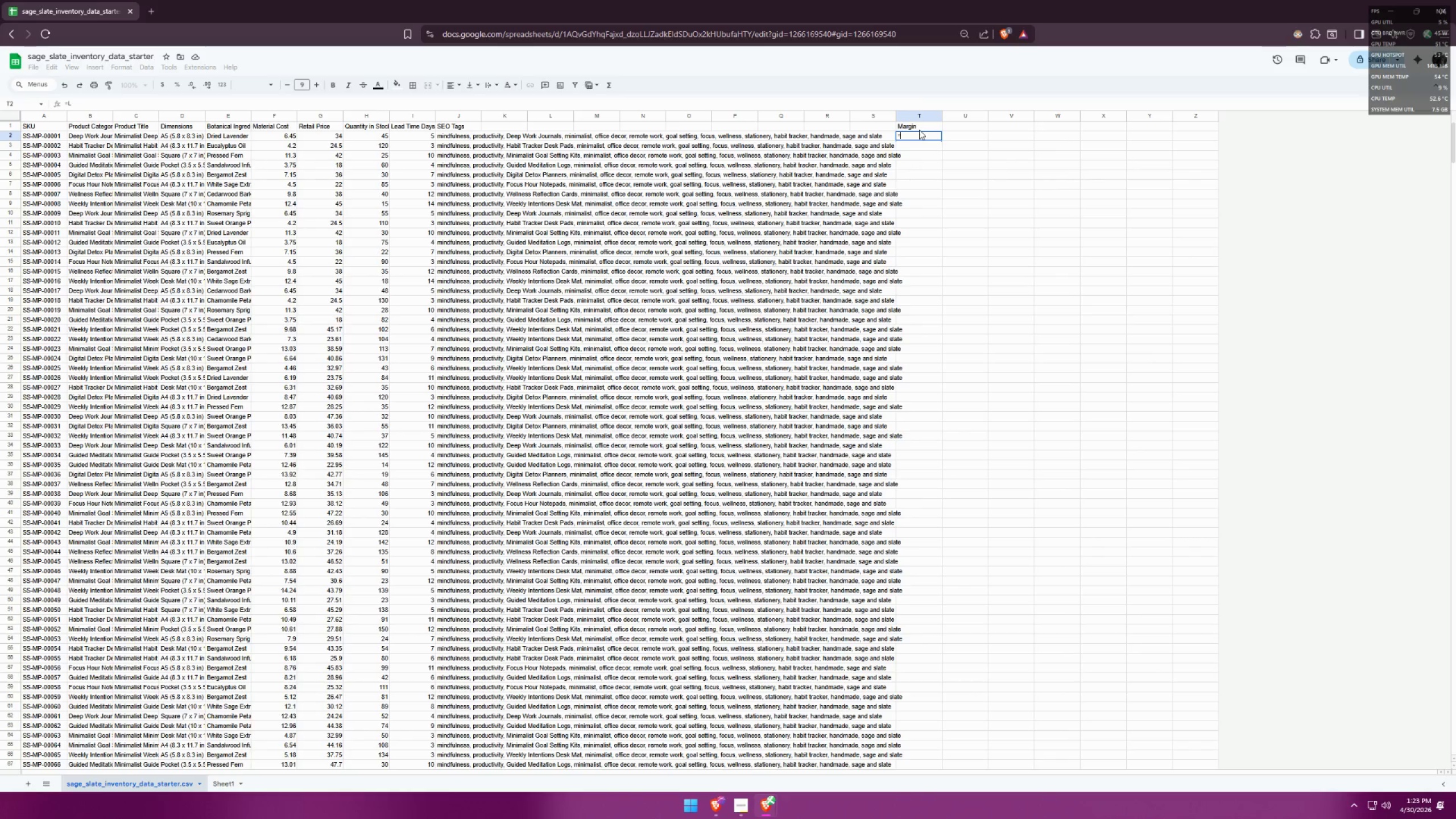 
key(Shift+Semicolon)
 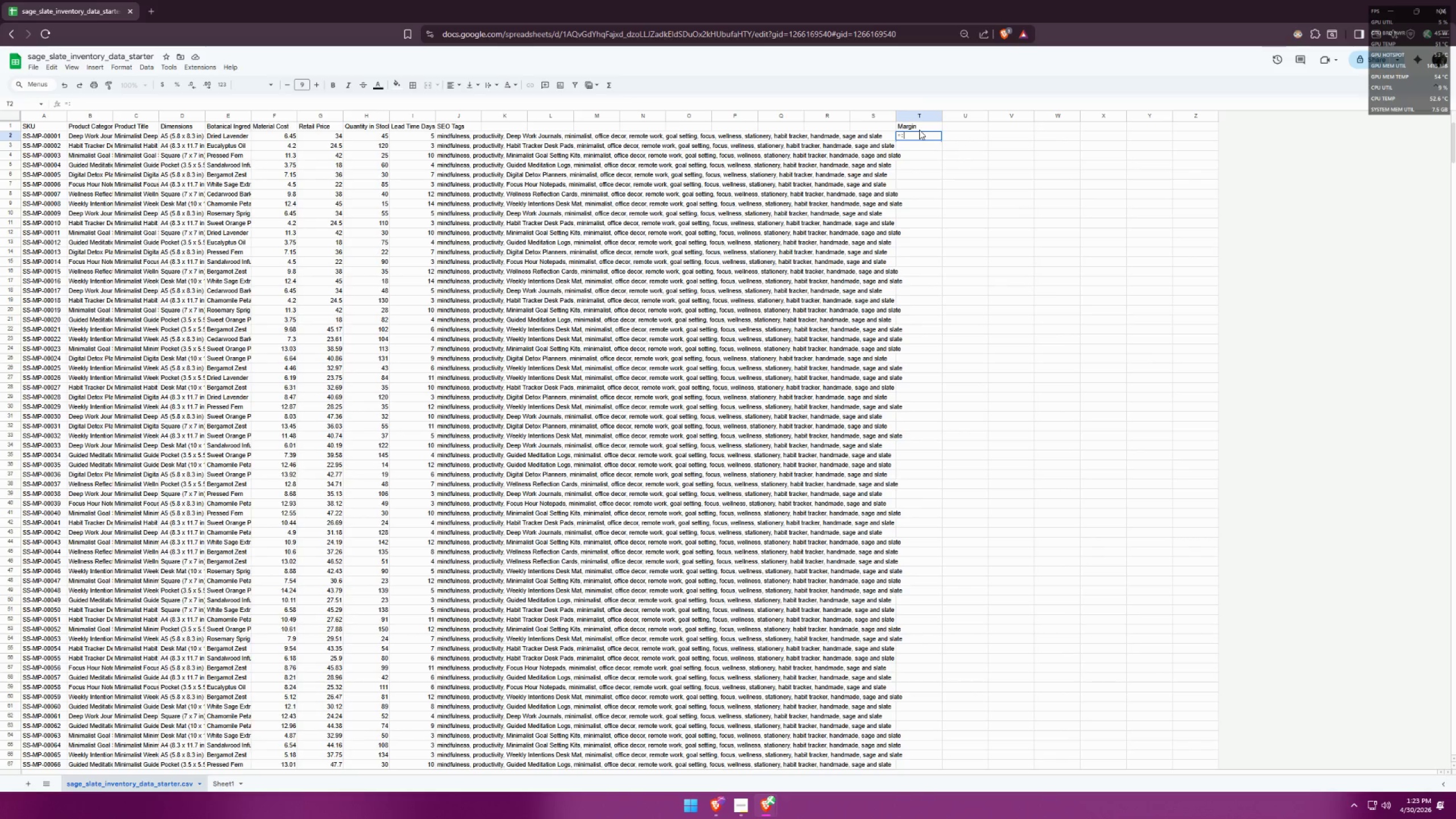 
key(G)
 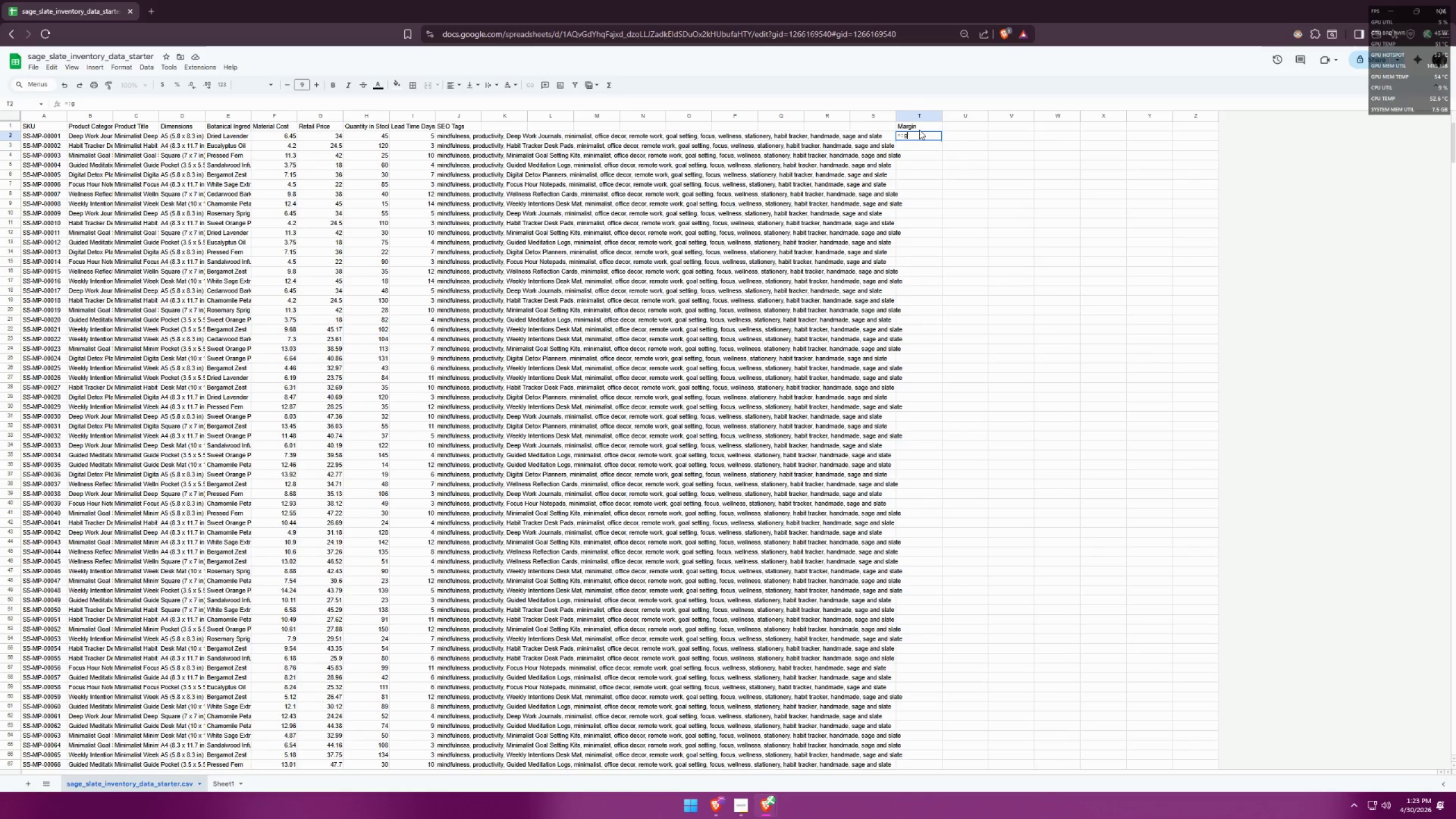 
key(Shift+ShiftLeft)
 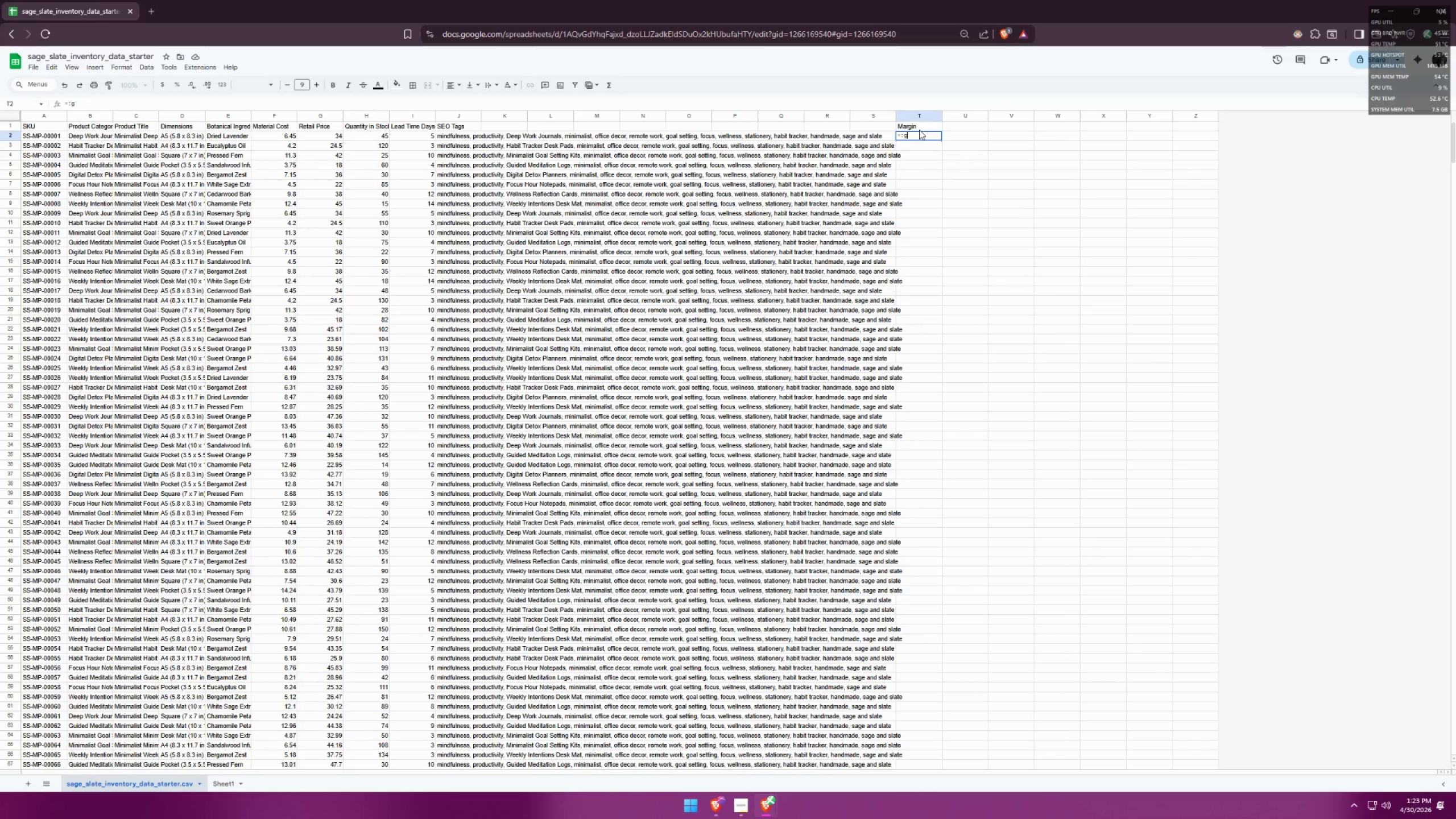 
key(Shift+L)